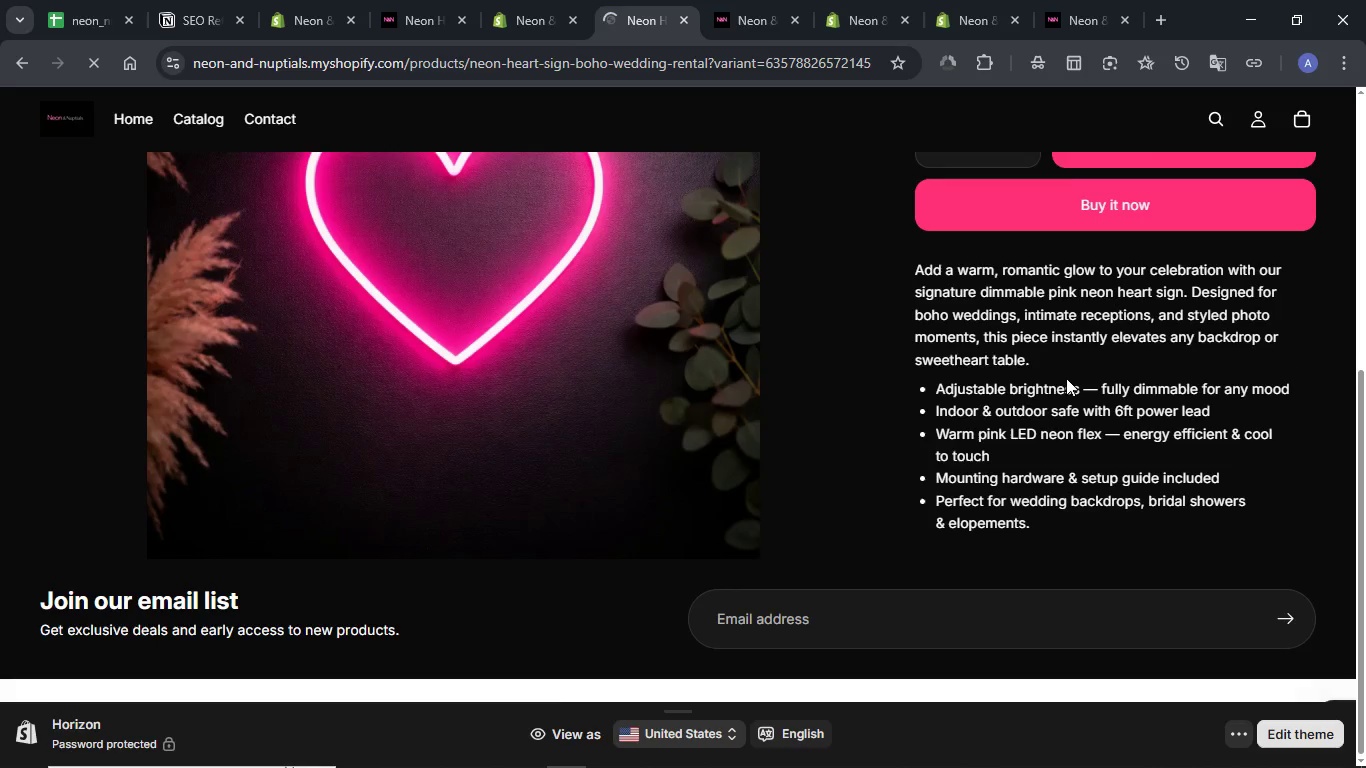 
scroll: coordinate [1066, 378], scroll_direction: up, amount: 2.0
 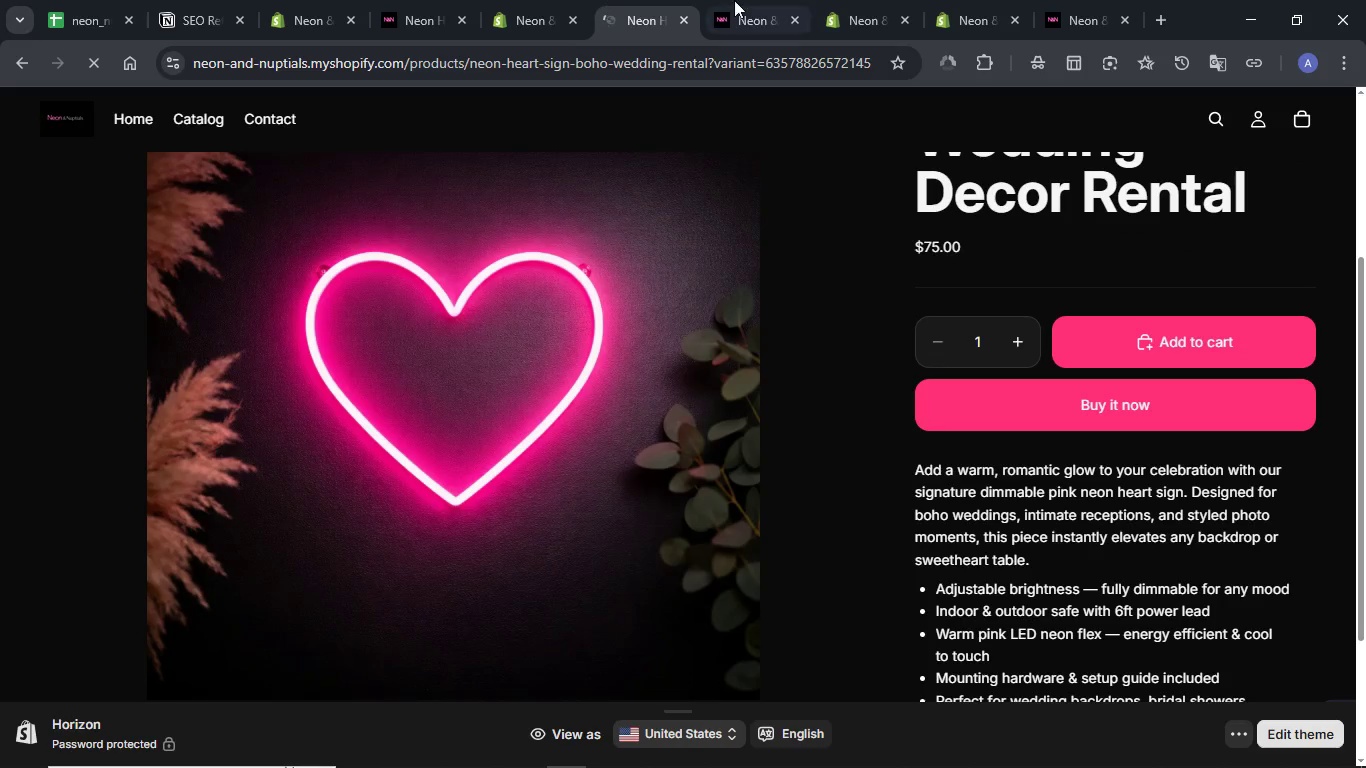 
left_click([739, 0])
 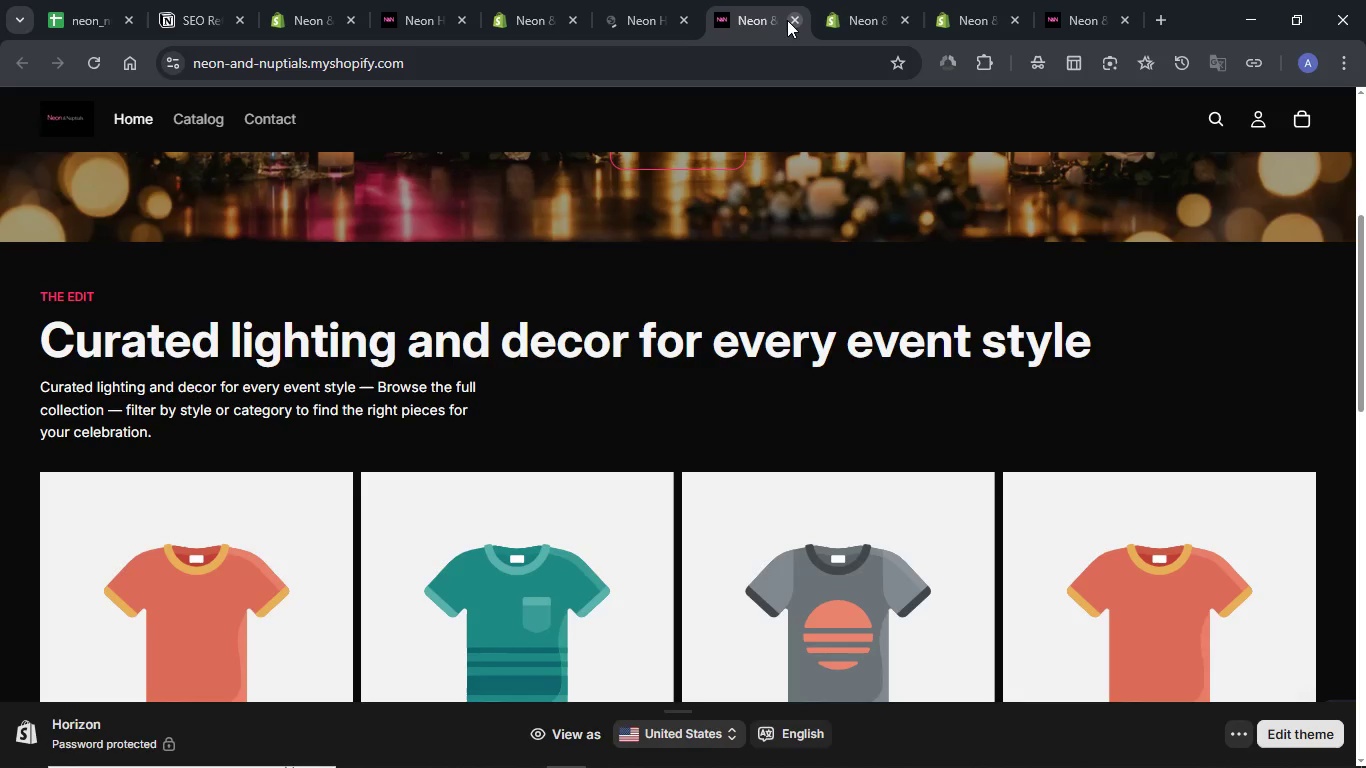 
left_click([787, 20])
 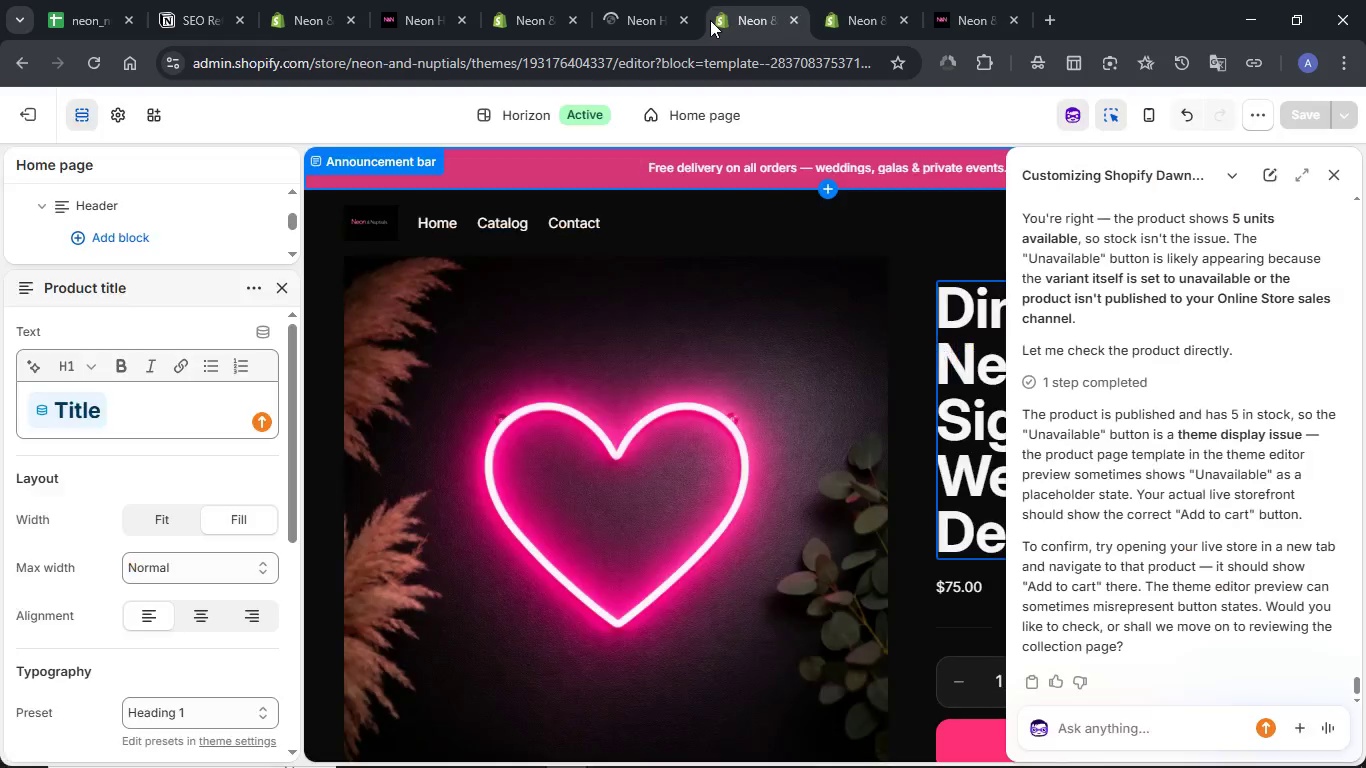 
mouse_move([562, 14])
 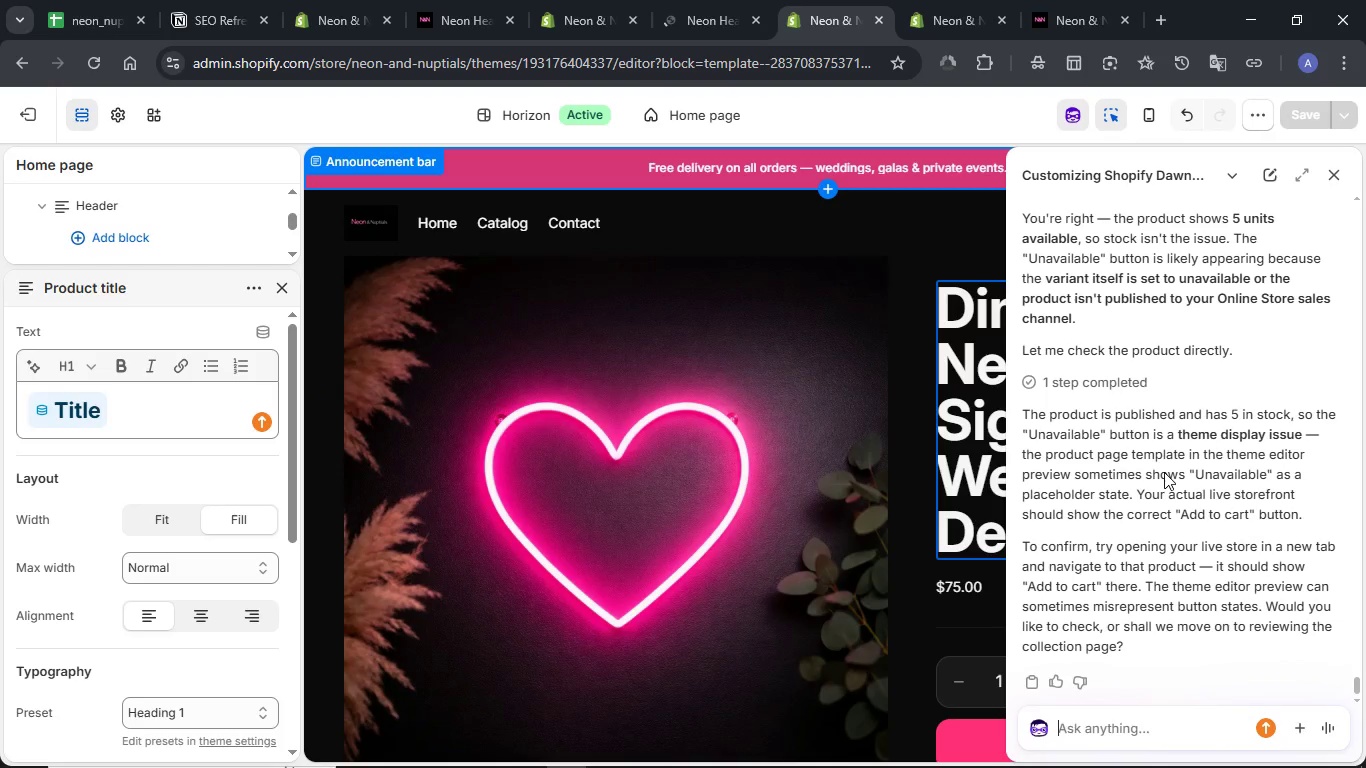 
scroll: coordinate [1164, 472], scroll_direction: down, amount: 1.0
 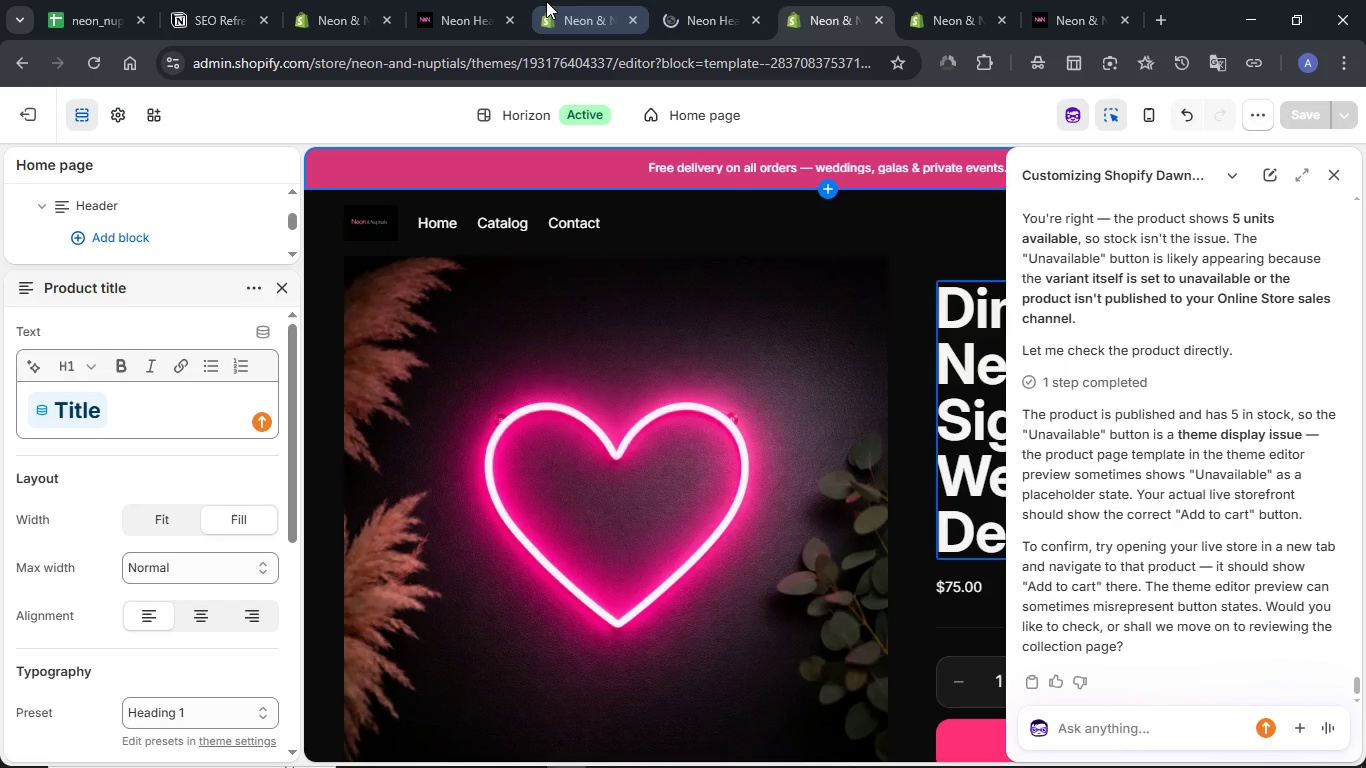 
wait(6.24)
 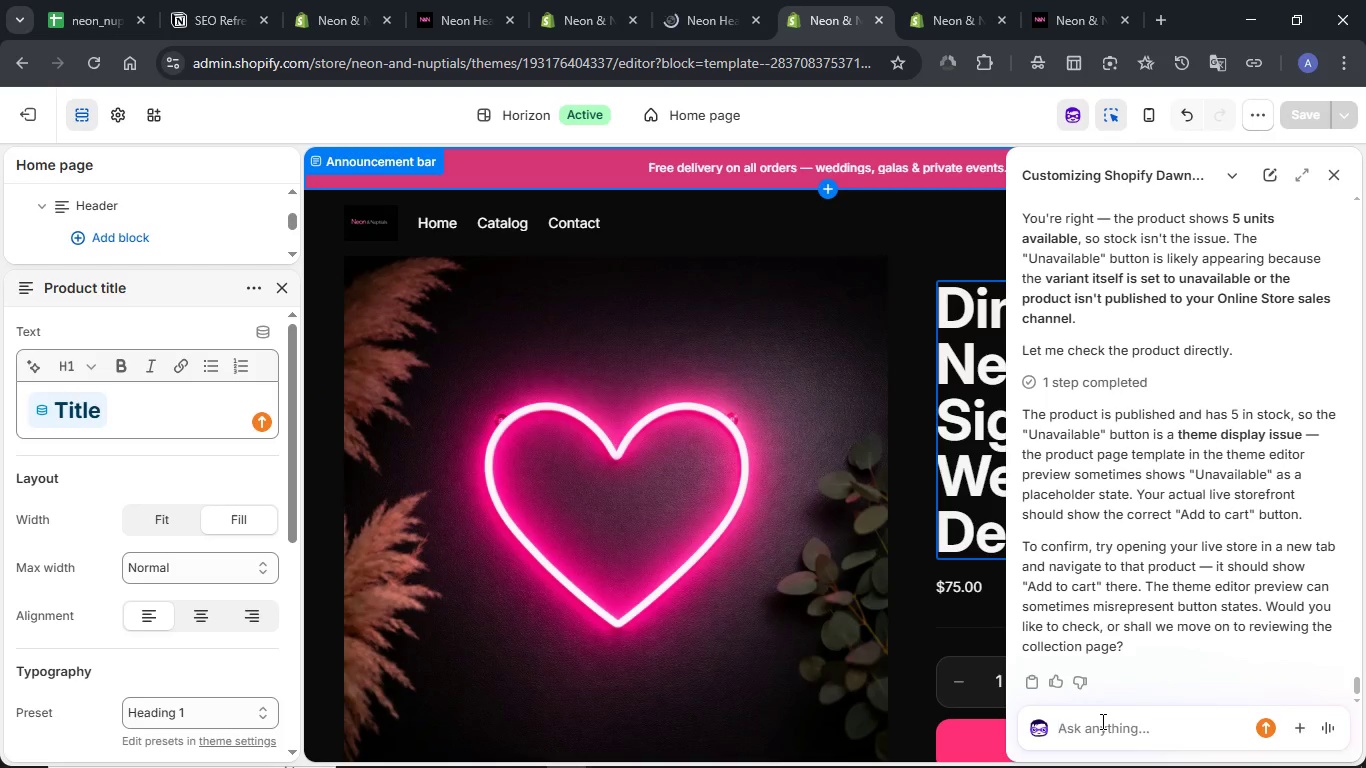 
left_click([701, 17])
 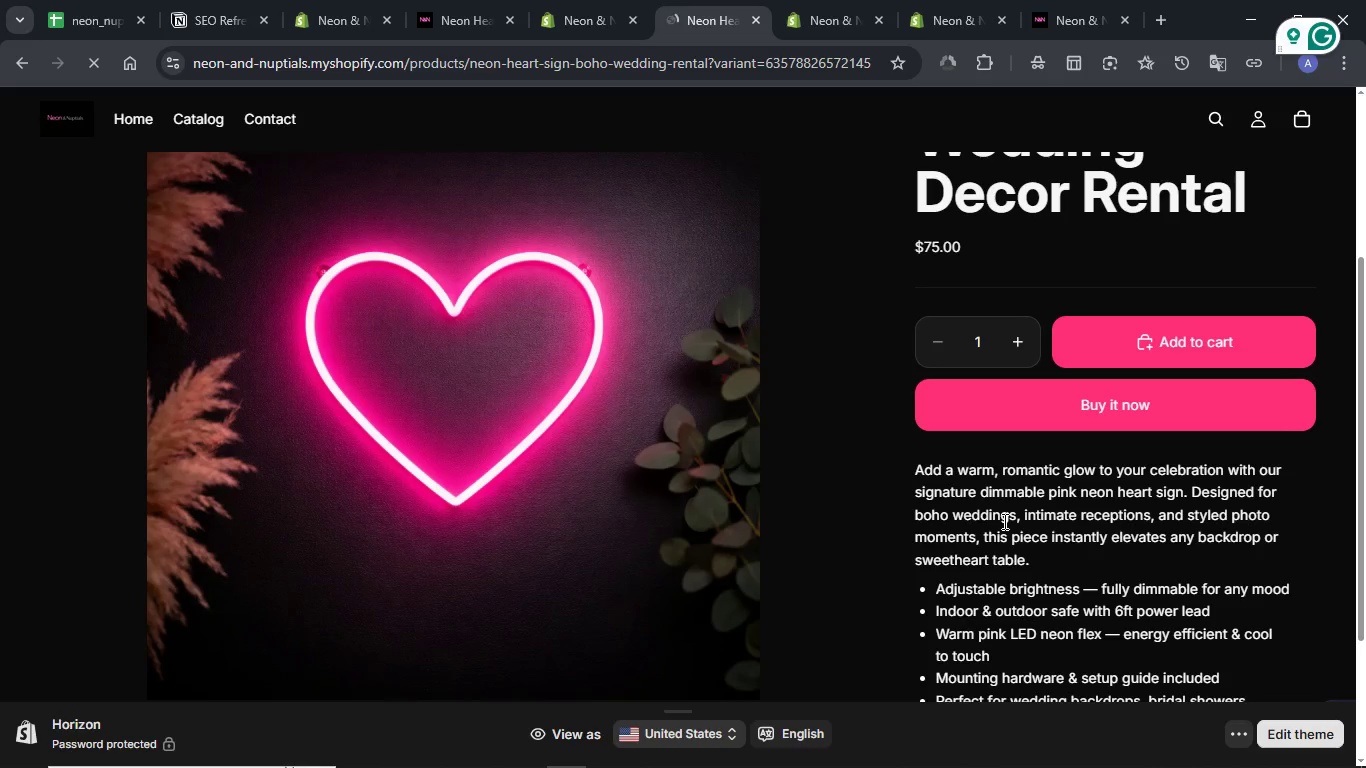 
key(Meta+Shift+S)
 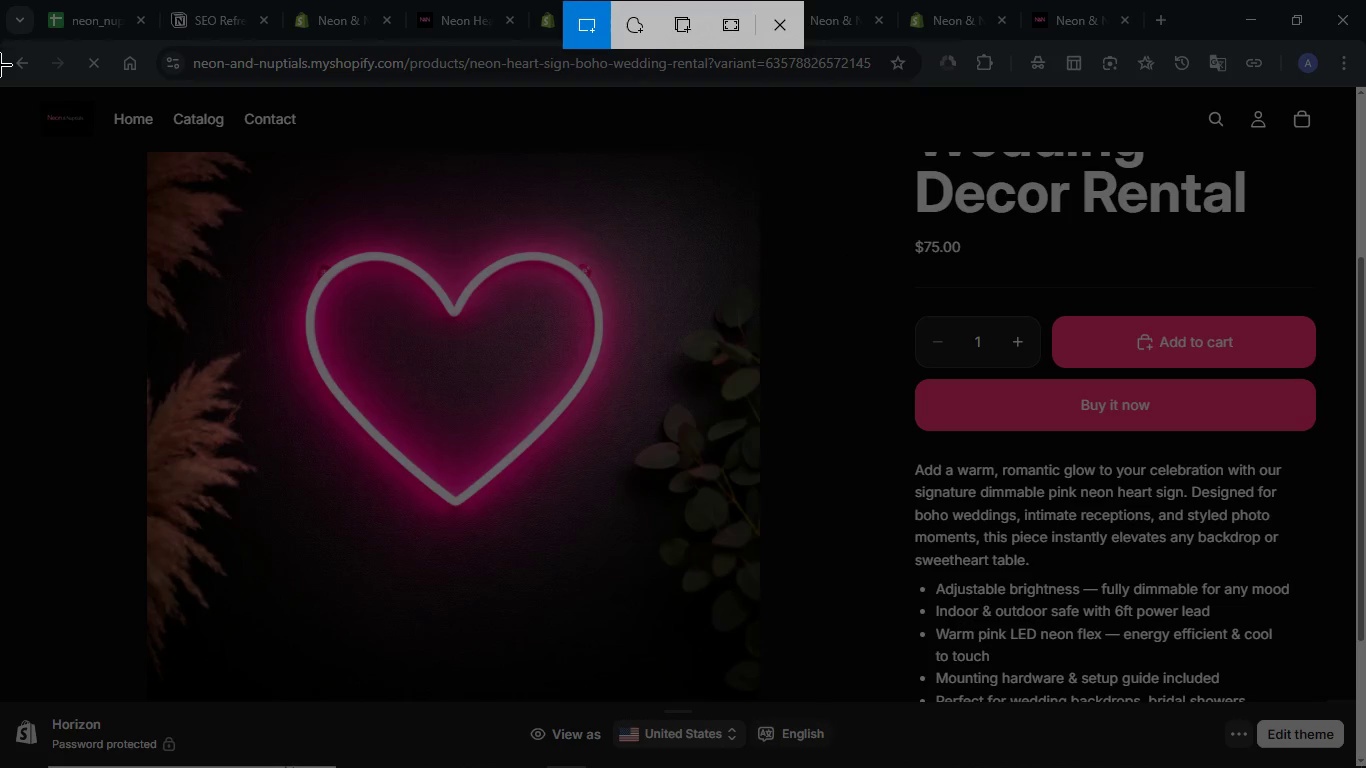 
left_click_drag(start_coordinate=[0, 86], to_coordinate=[1365, 713])
 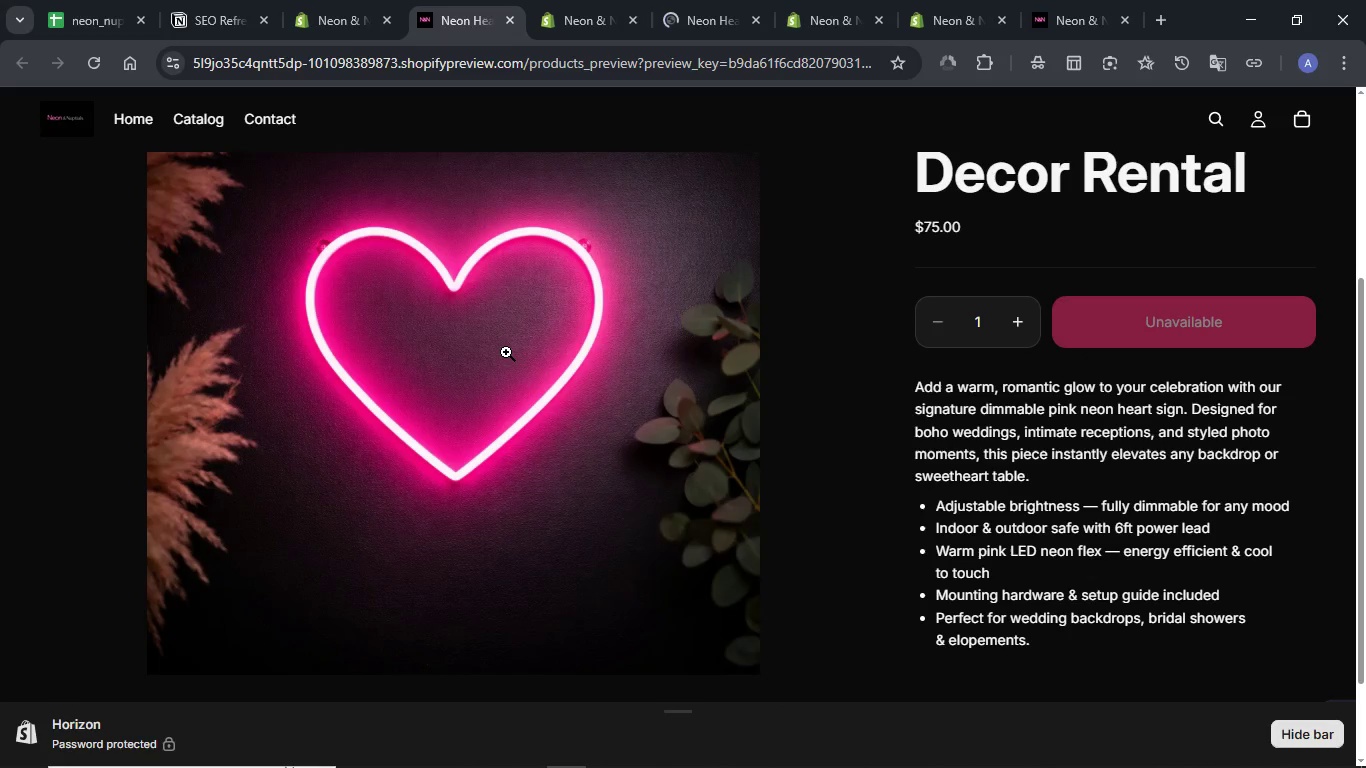 
scroll: coordinate [506, 352], scroll_direction: up, amount: 2.0
 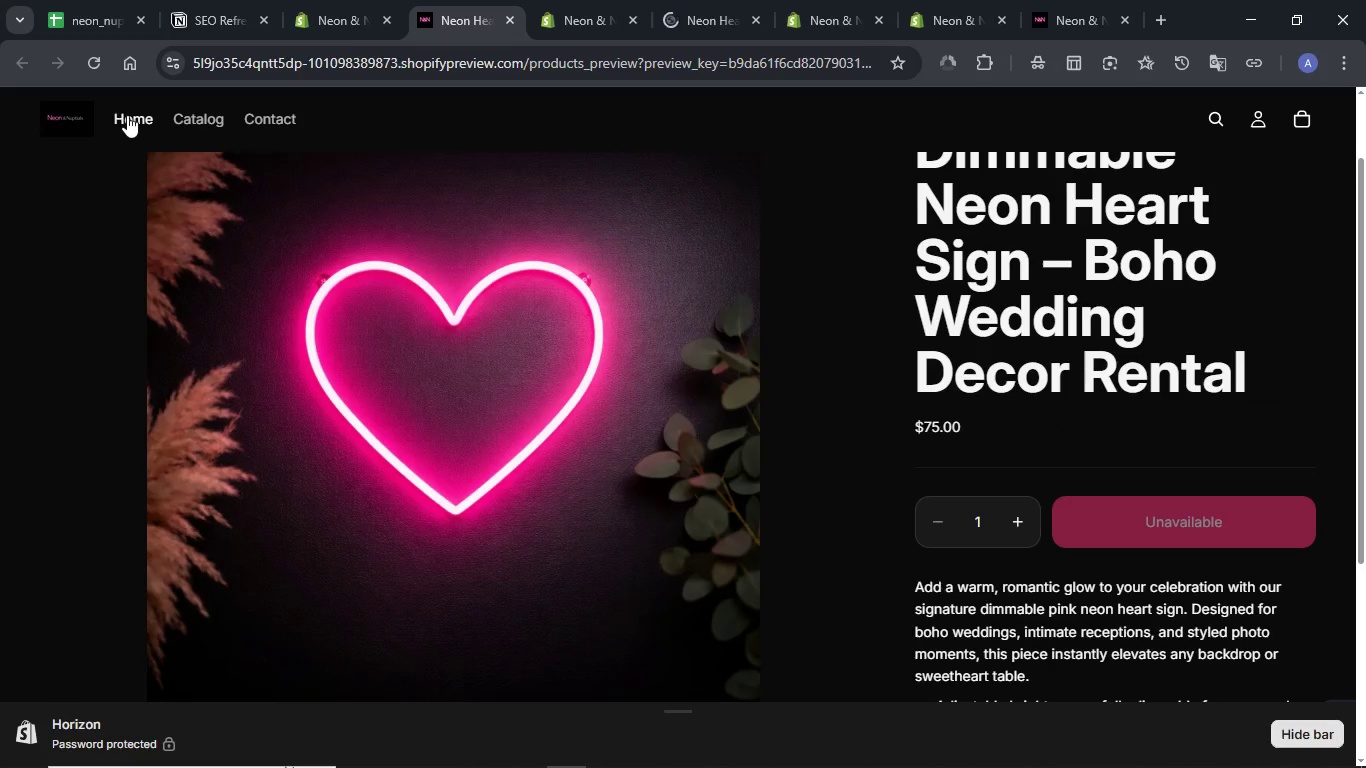 
left_click([127, 115])
 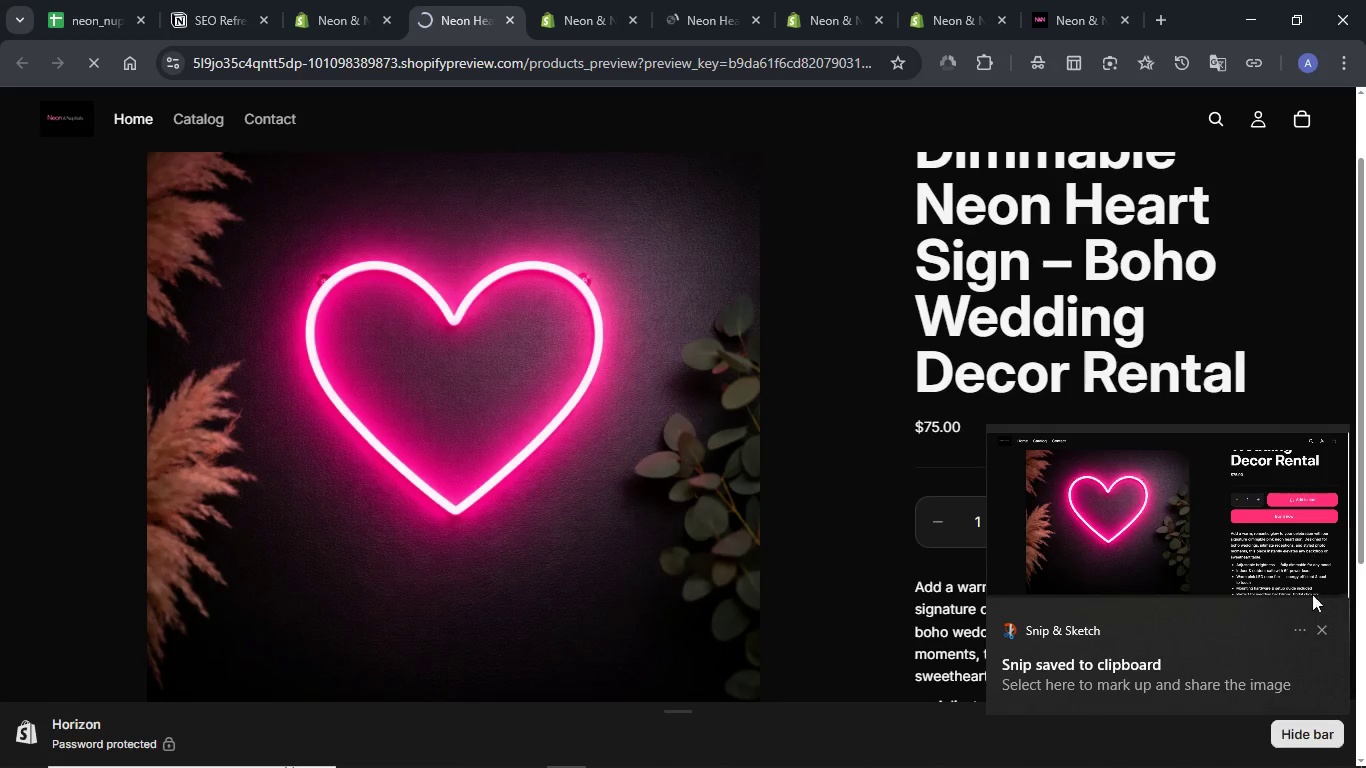 
left_click([1320, 622])
 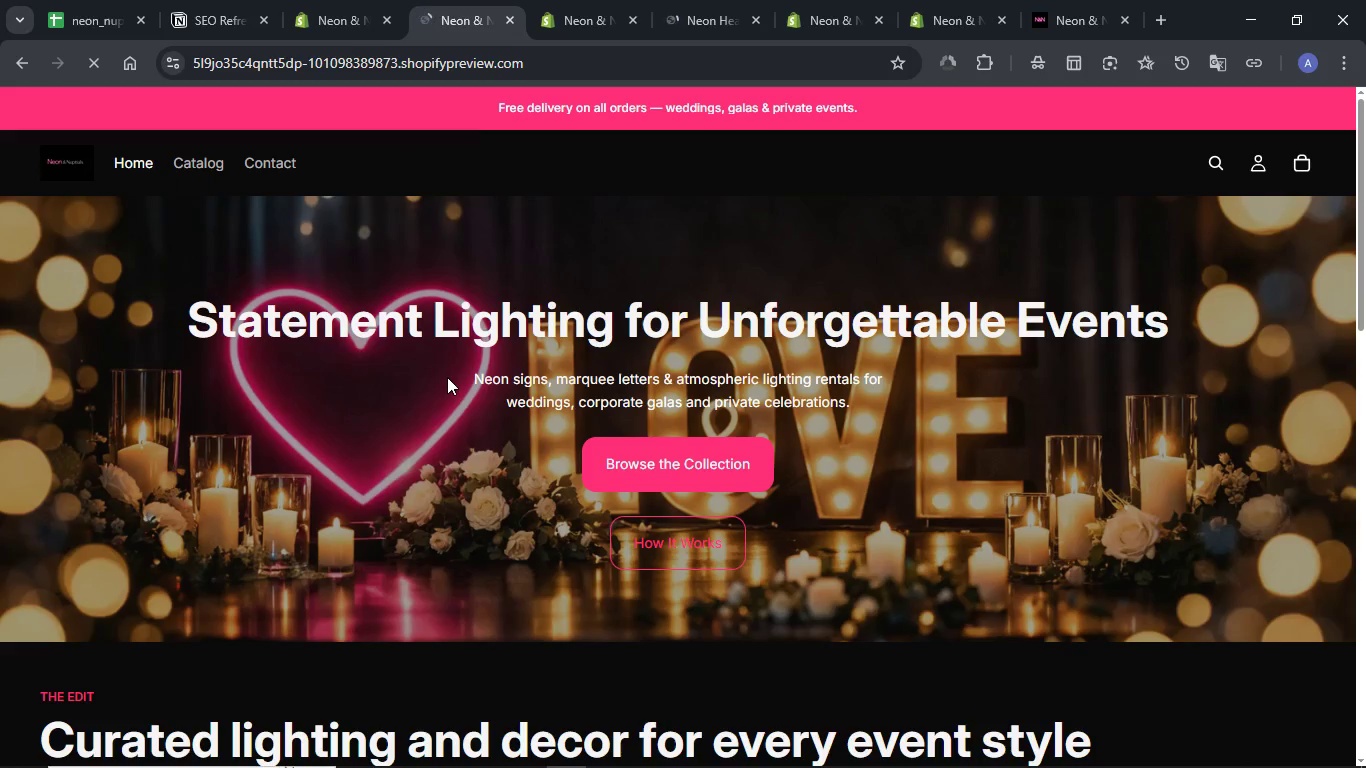 
wait(5.99)
 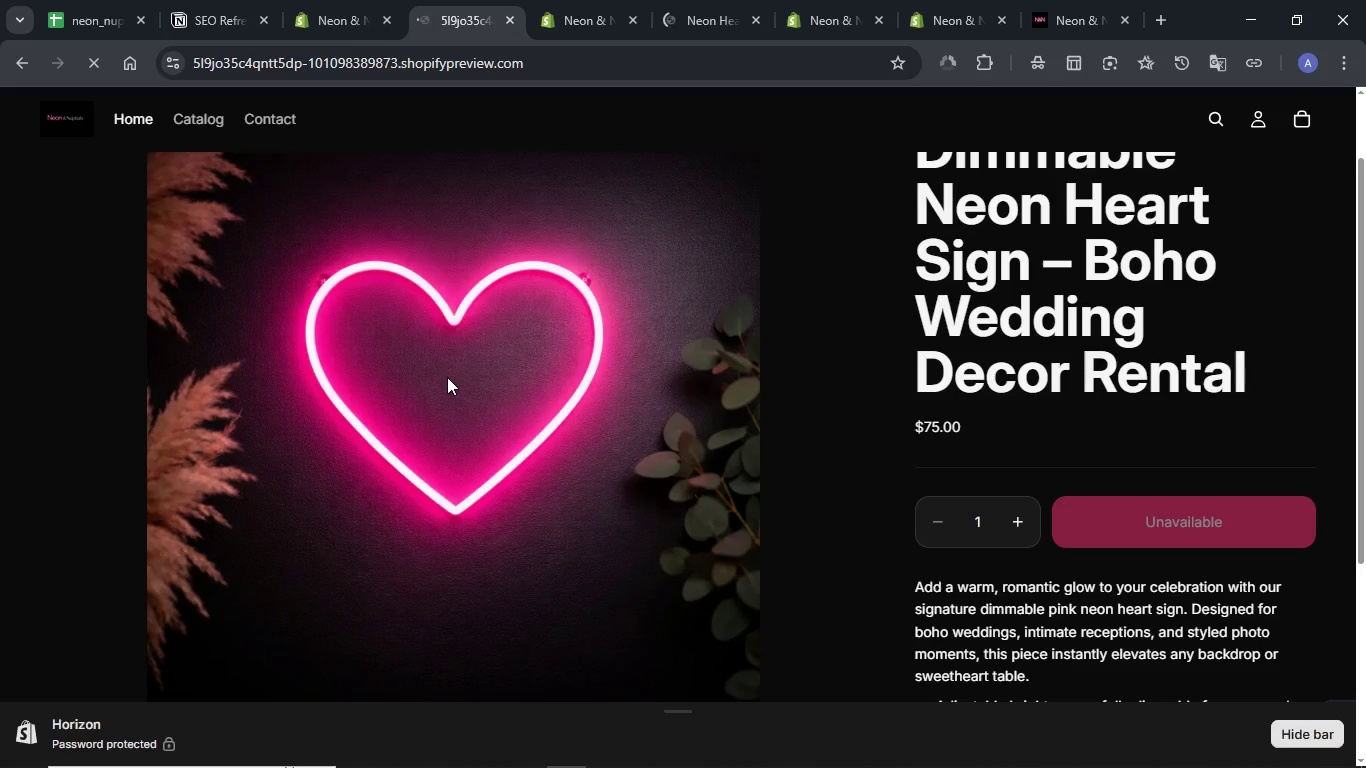 
scroll: coordinate [446, 378], scroll_direction: down, amount: 5.0
 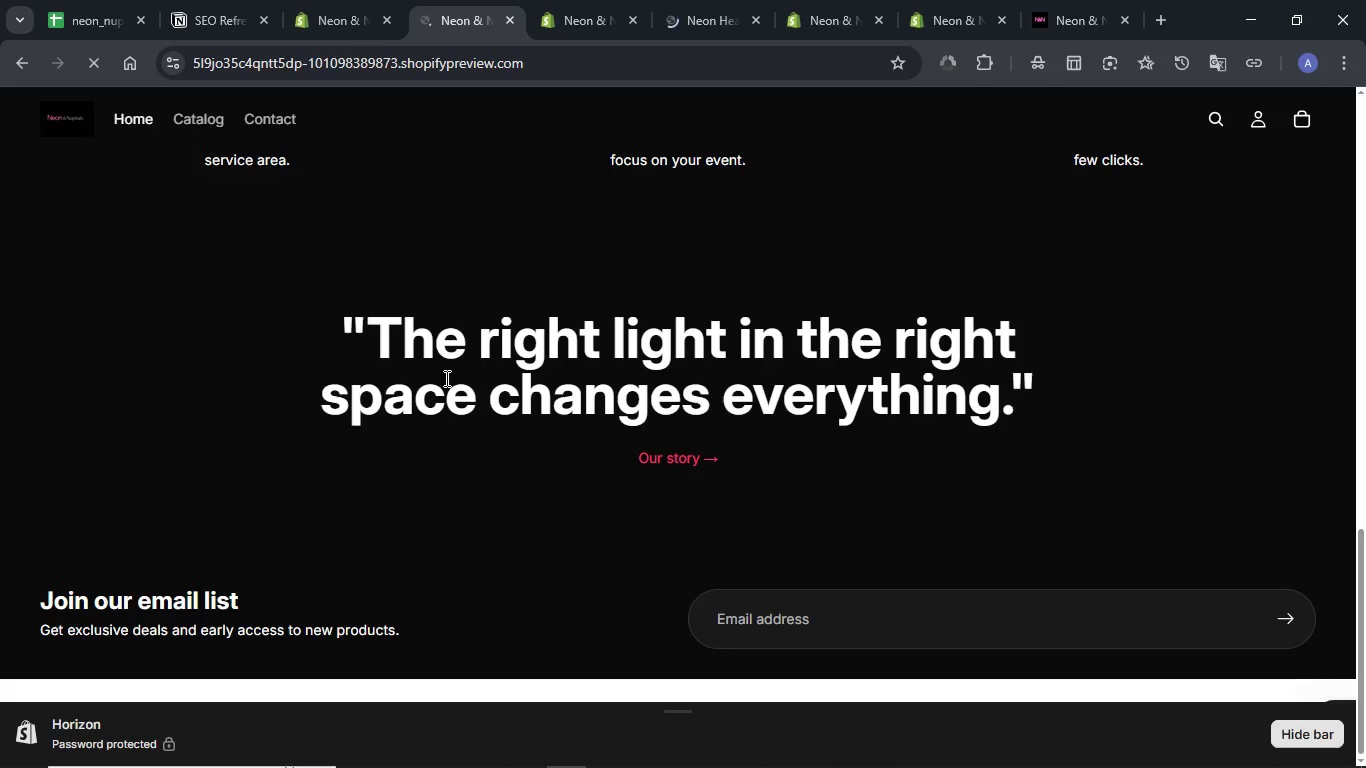 
scroll: coordinate [436, 381], scroll_direction: up, amount: 7.0
 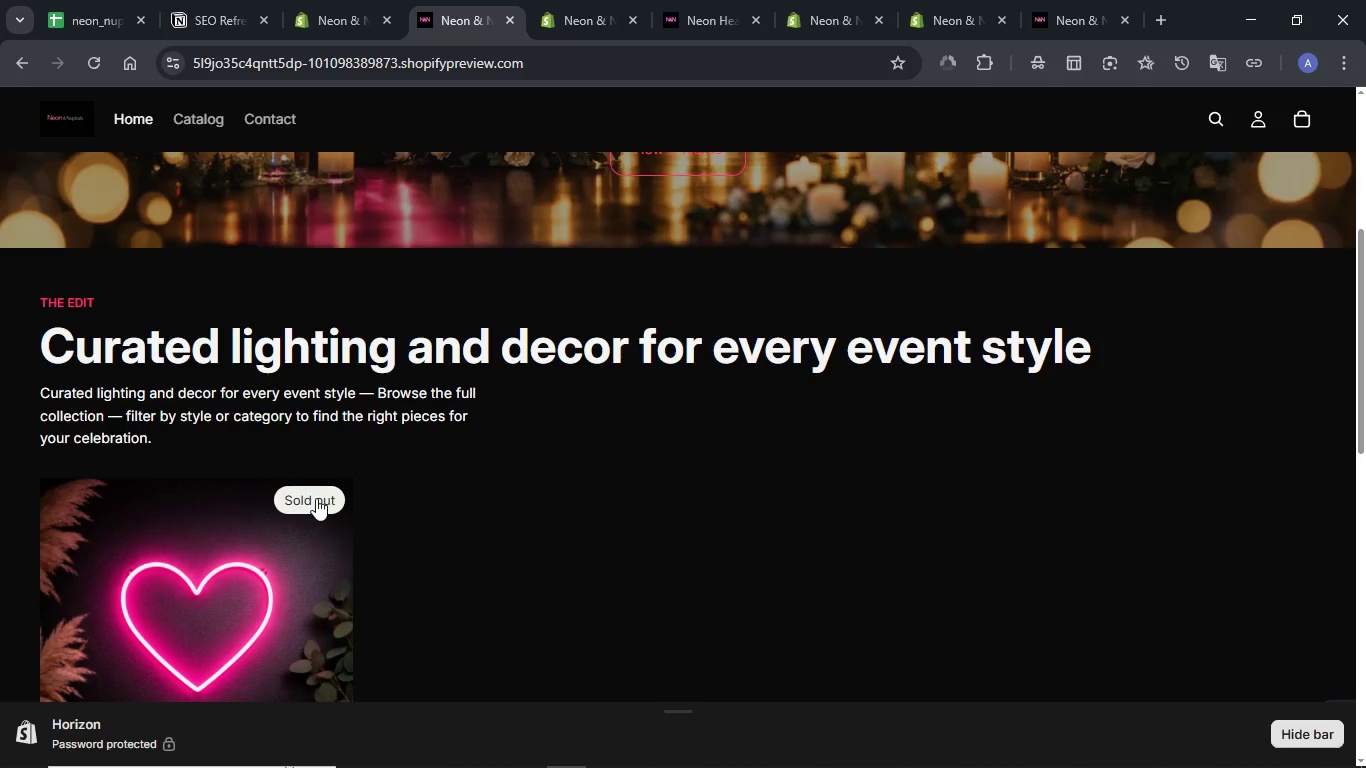 
scroll: coordinate [451, 482], scroll_direction: down, amount: 4.0
 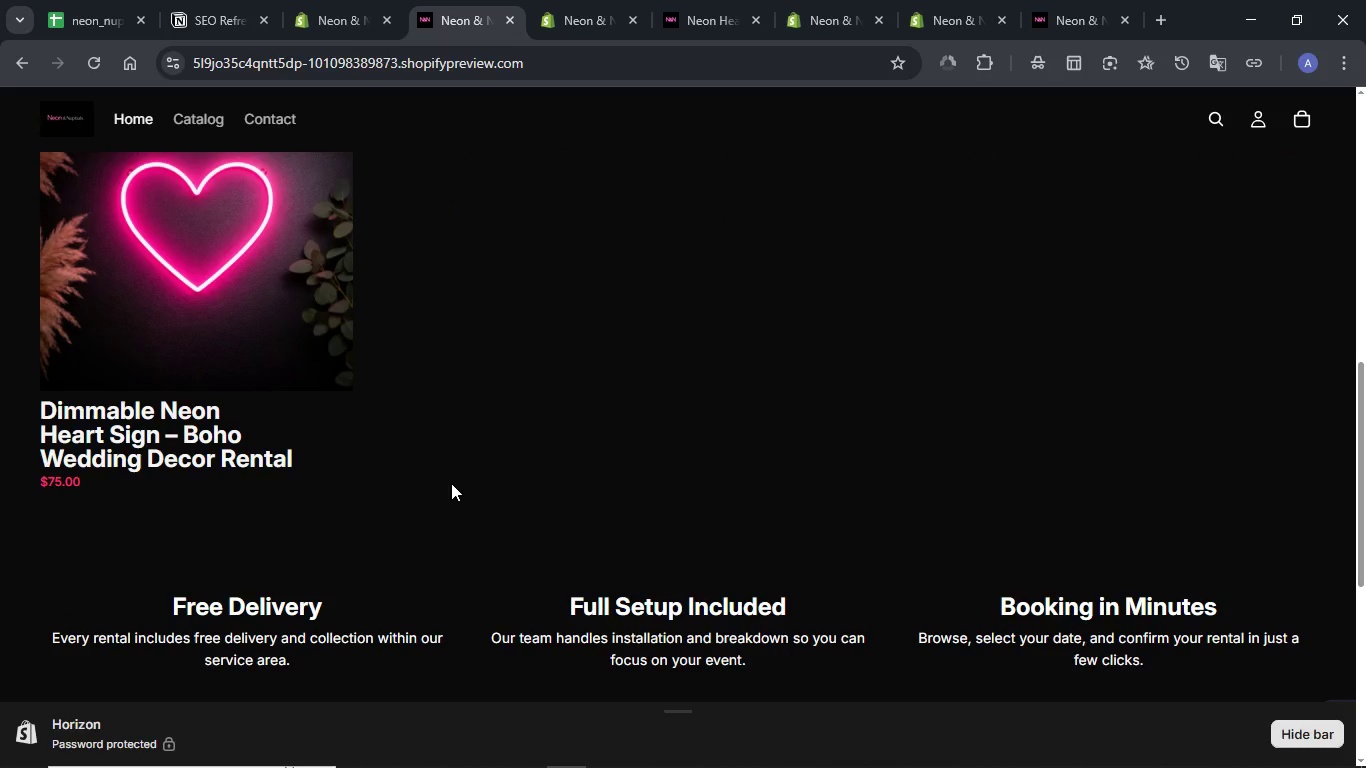 
scroll: coordinate [451, 483], scroll_direction: up, amount: 2.0
 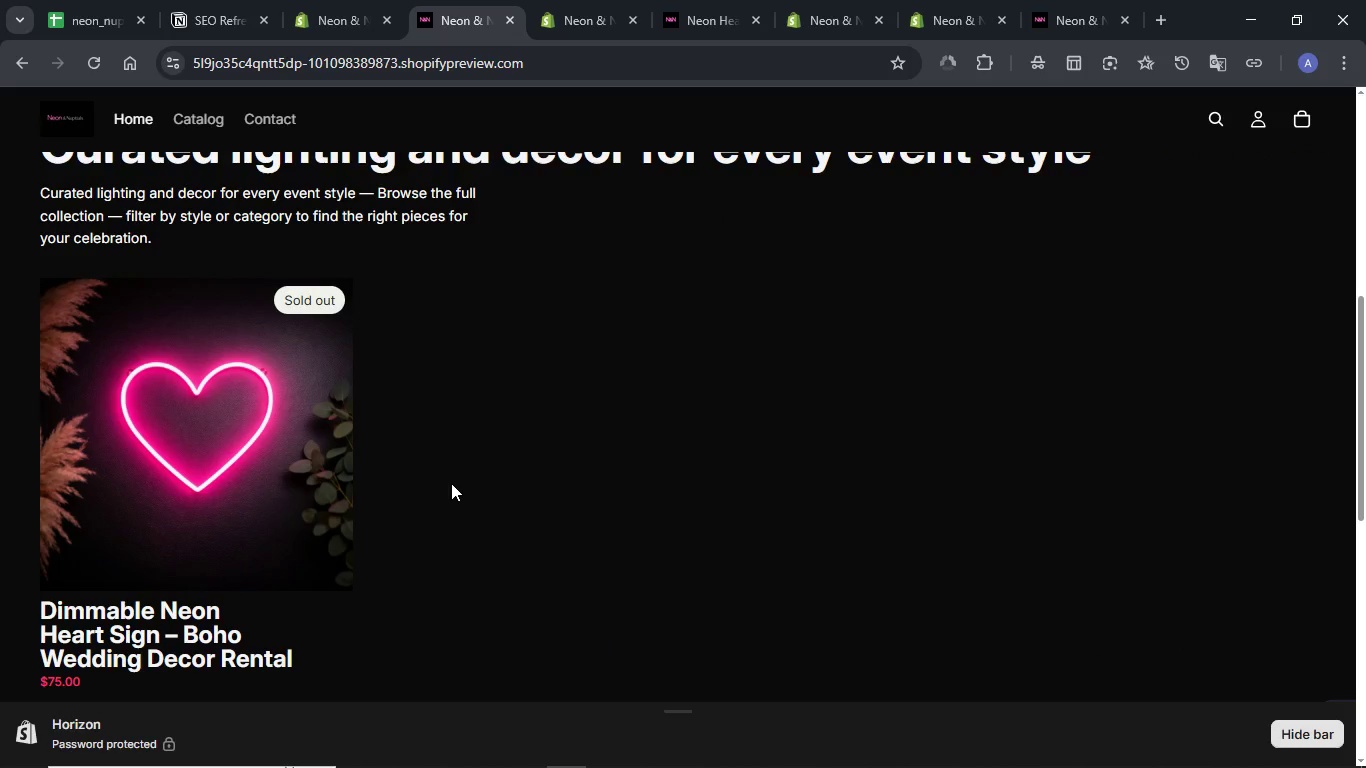 
wait(6.15)
 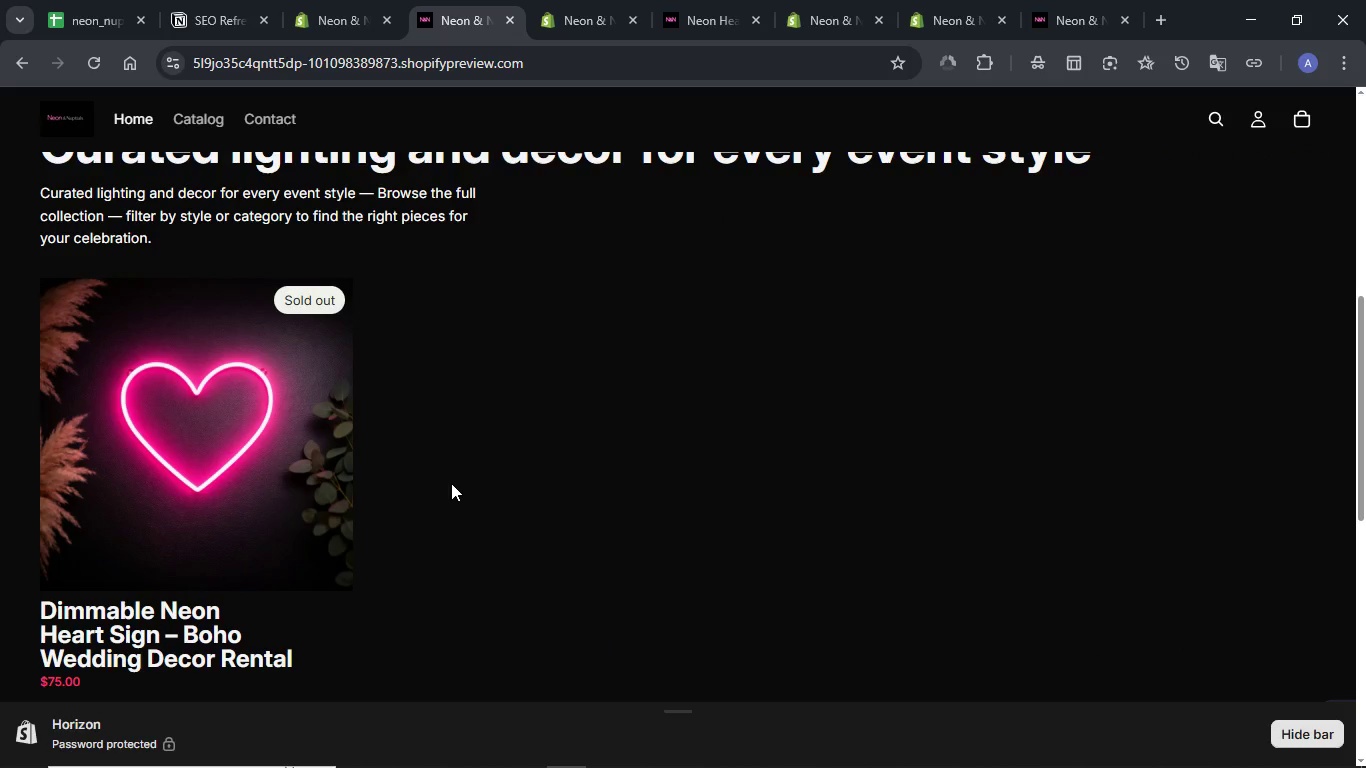 
left_click([563, 0])
 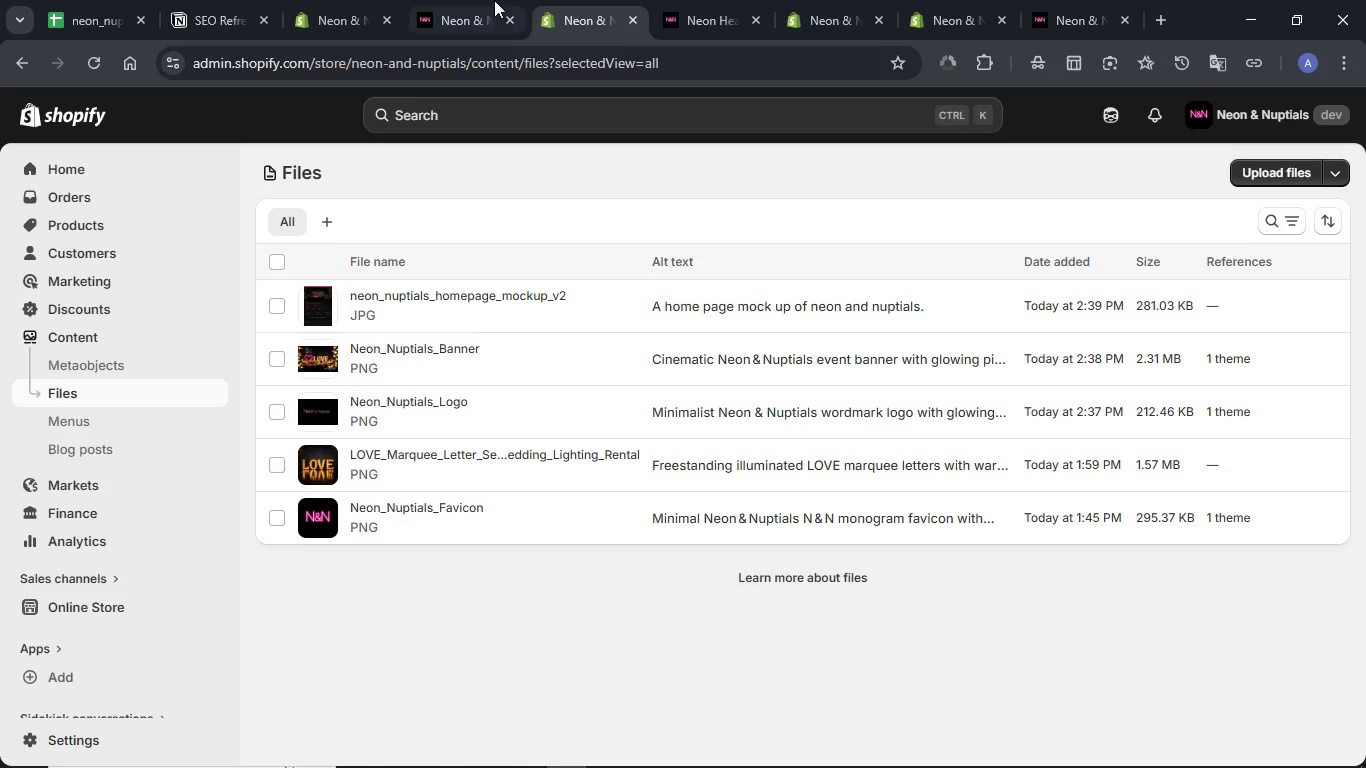 
left_click([483, 0])
 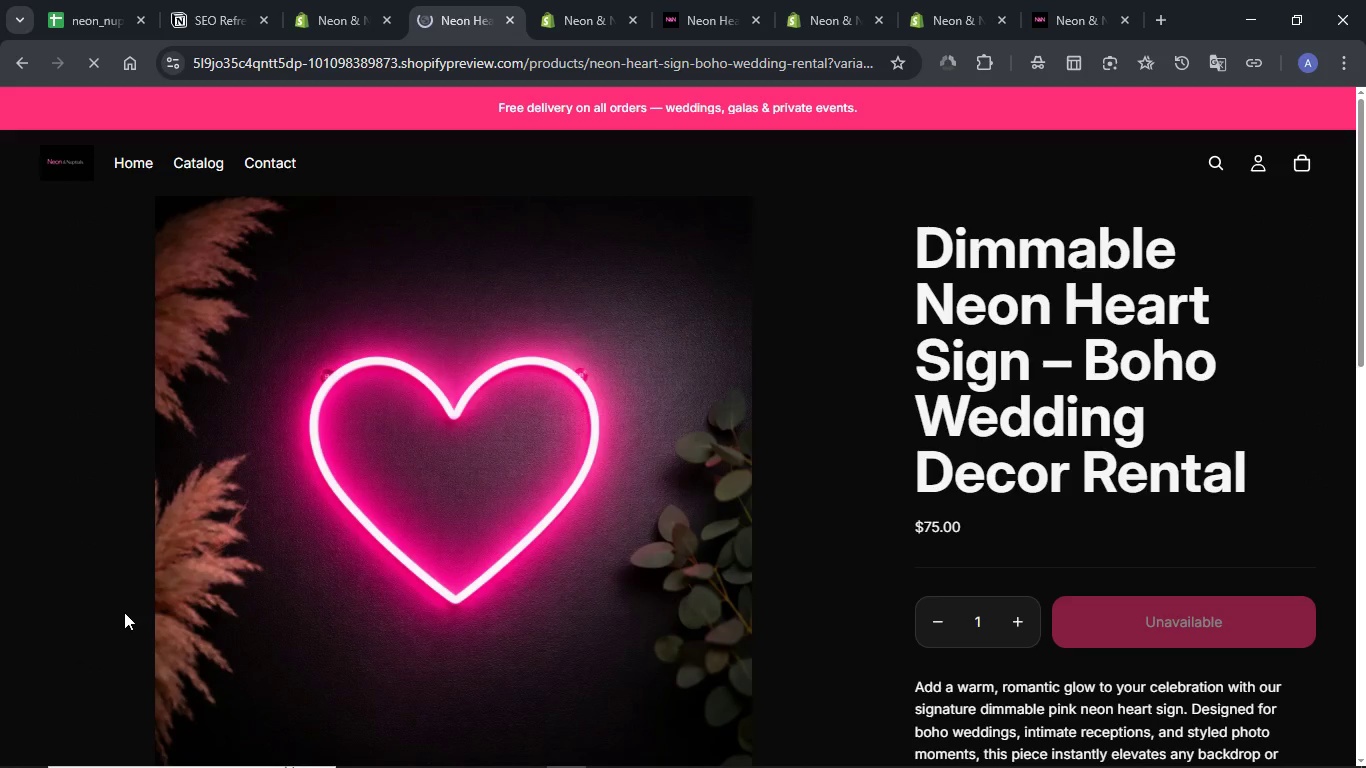 
wait(7.3)
 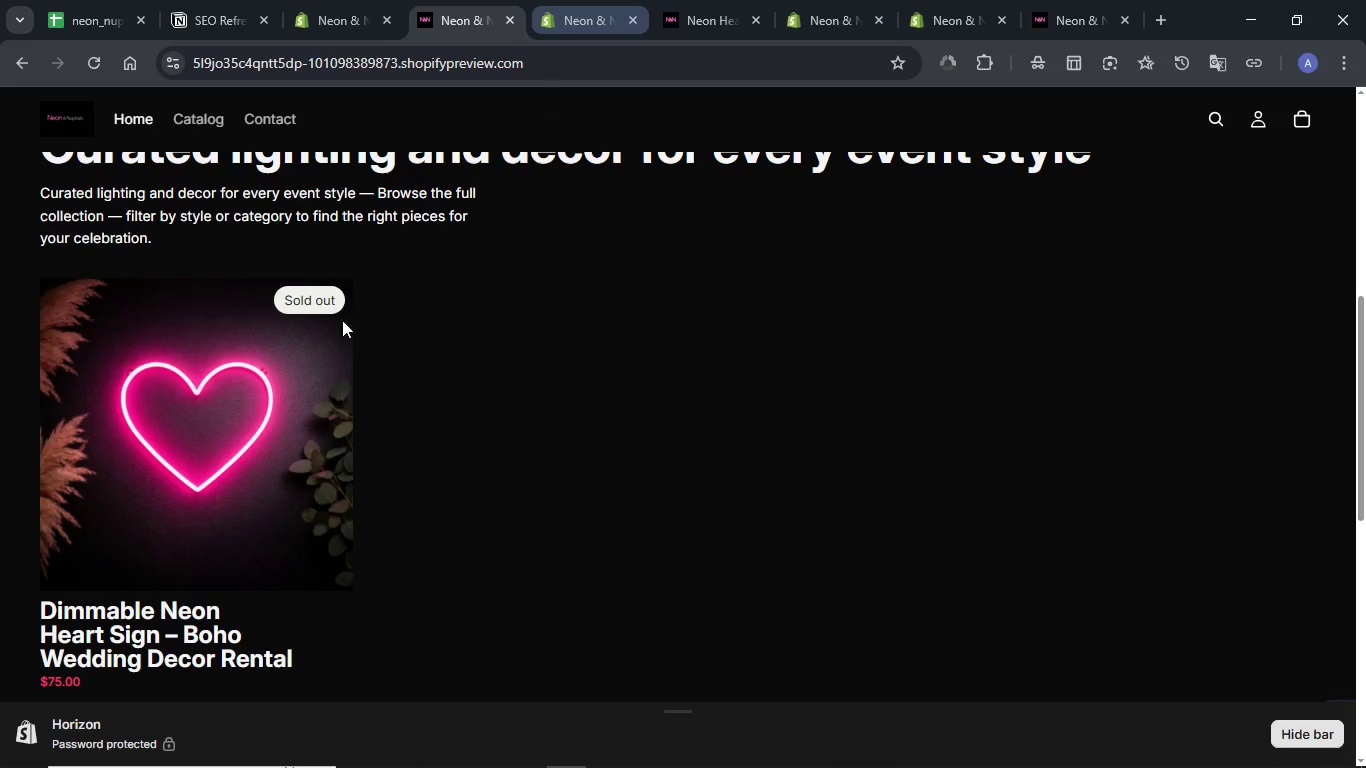 
scroll: coordinate [1124, 515], scroll_direction: down, amount: 2.0
 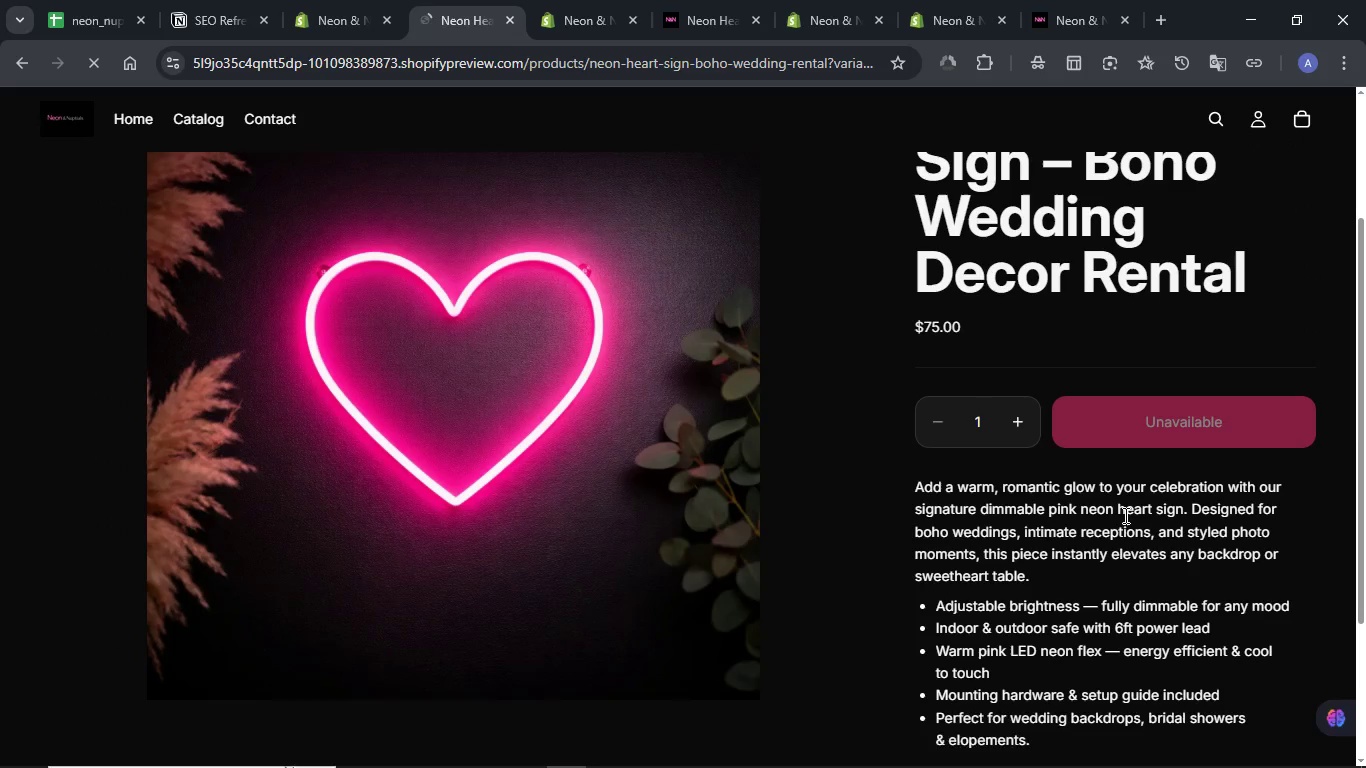 
left_click([326, 0])
 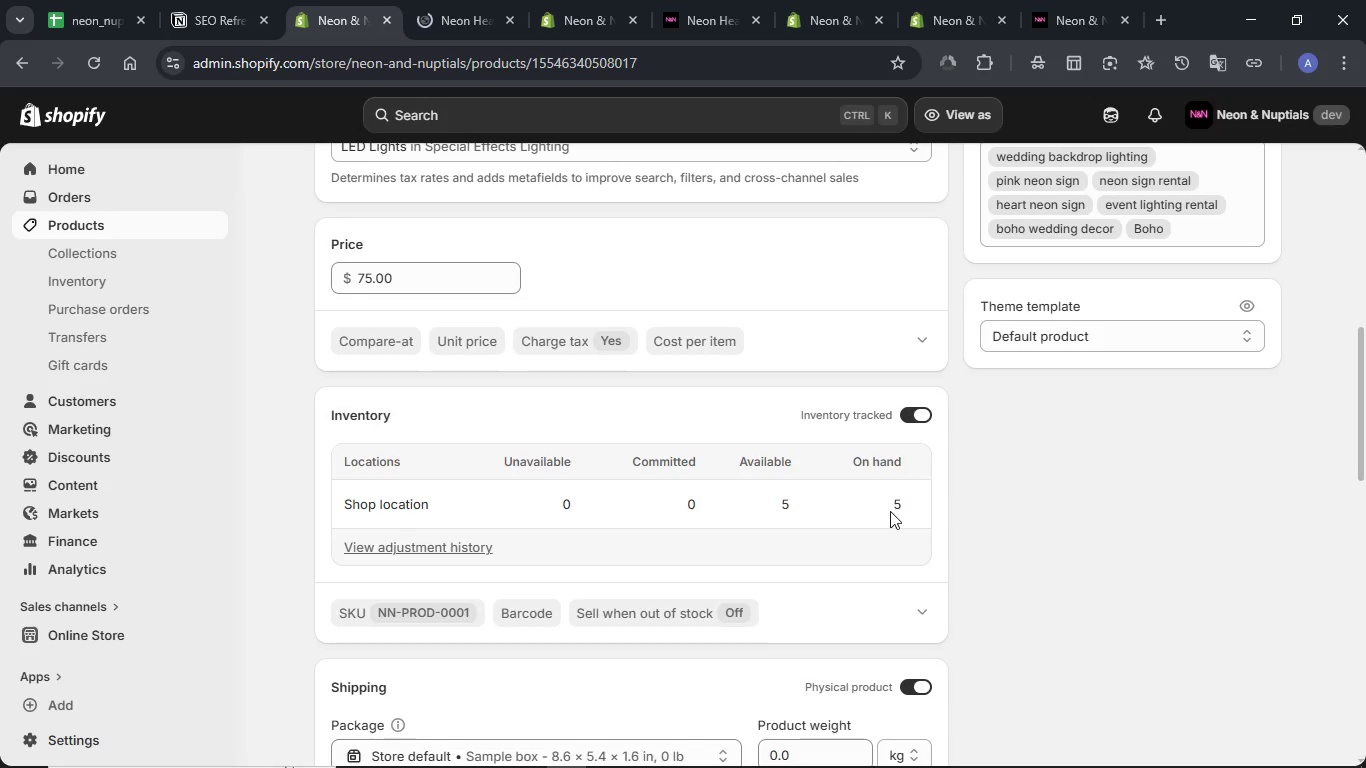 
left_click([893, 505])
 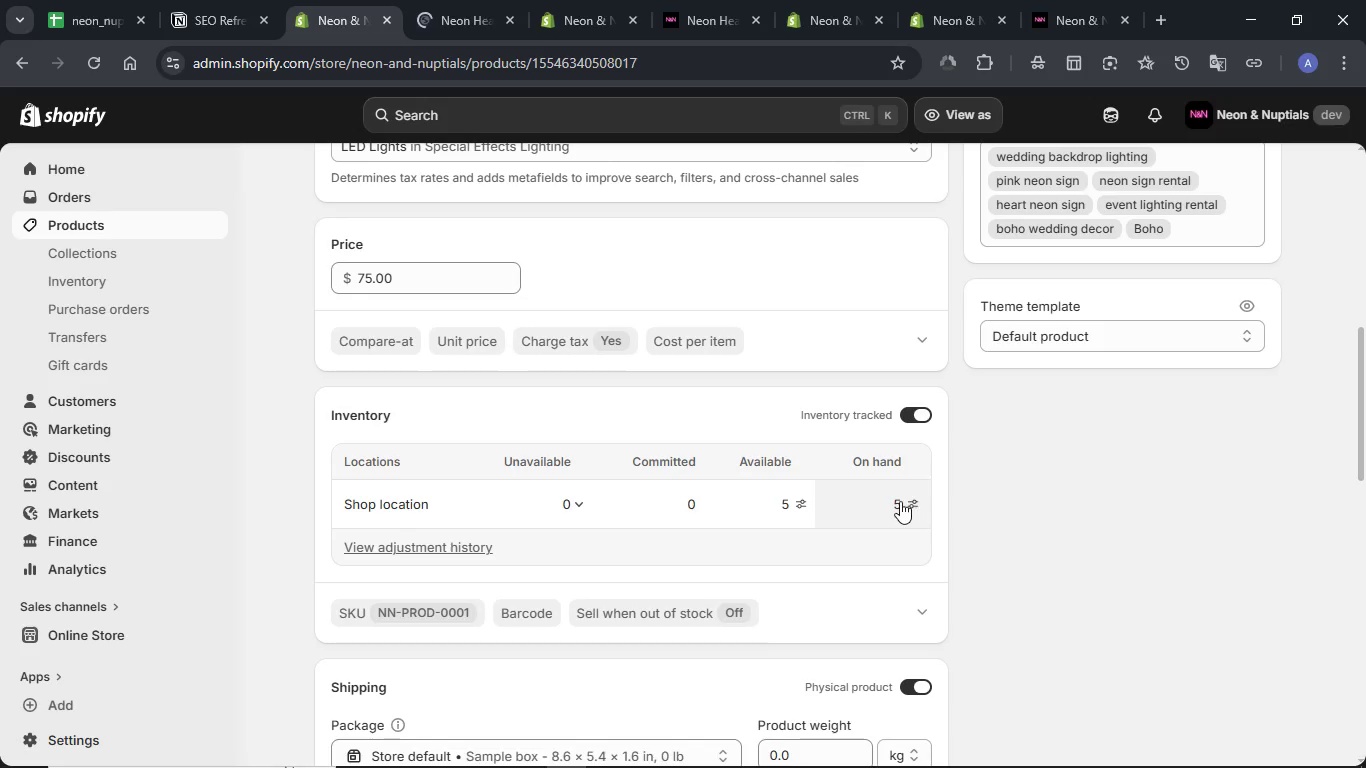 
left_click([900, 501])
 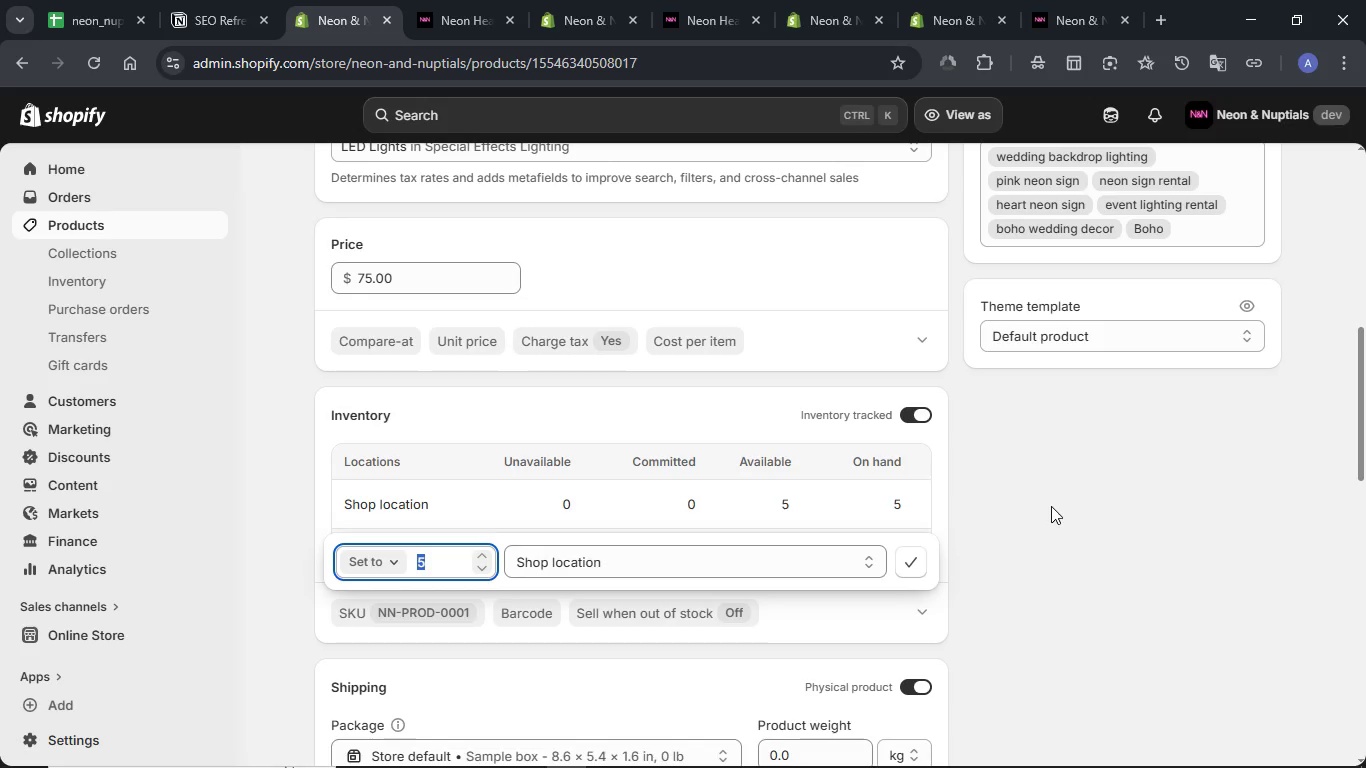 
left_click([747, 560])
 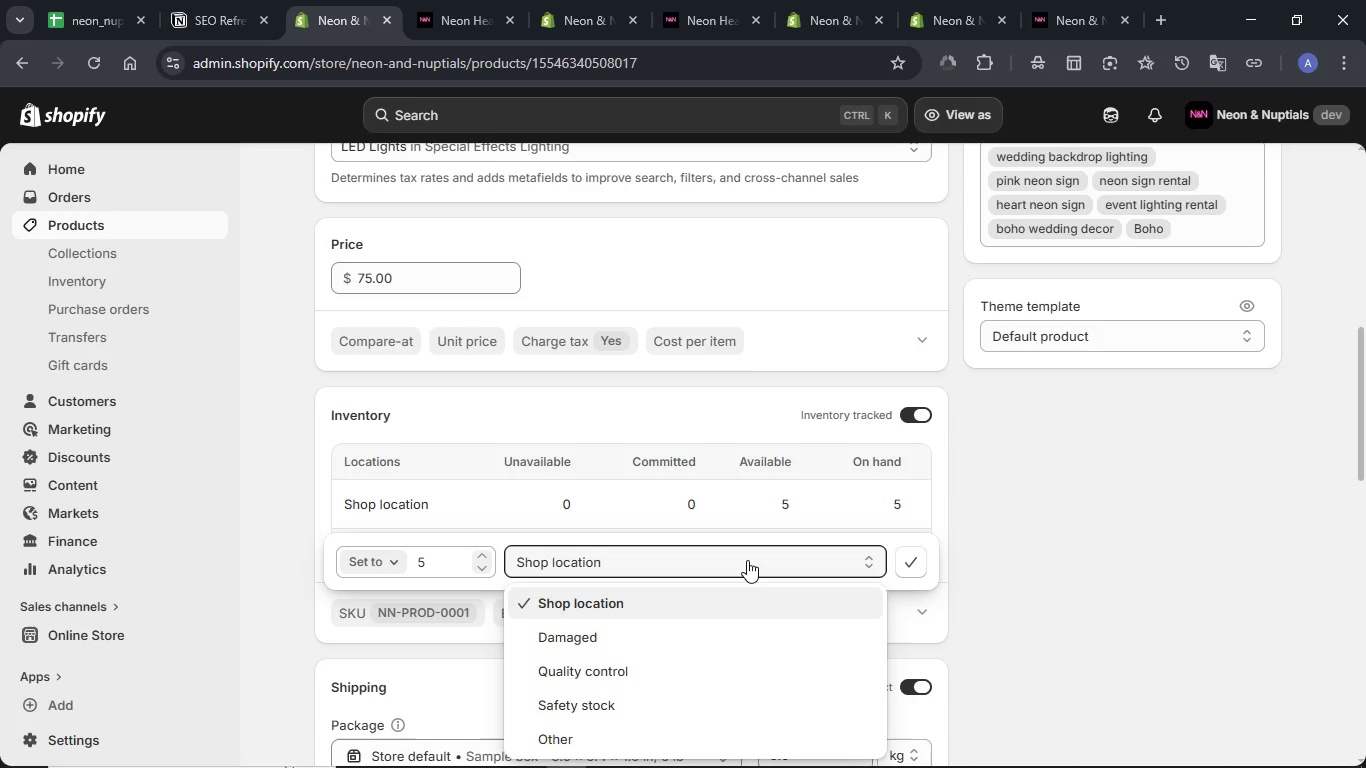 
left_click([913, 560])
 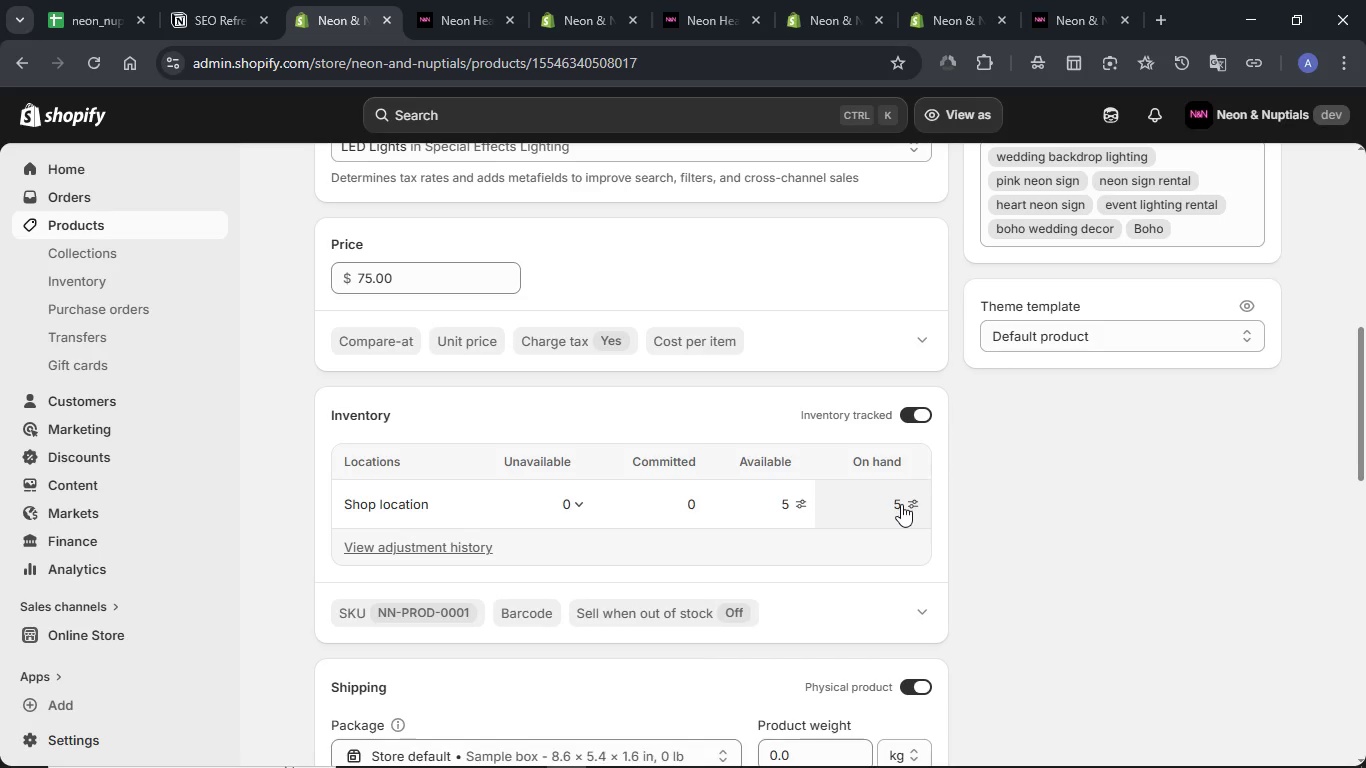 
left_click([894, 504])
 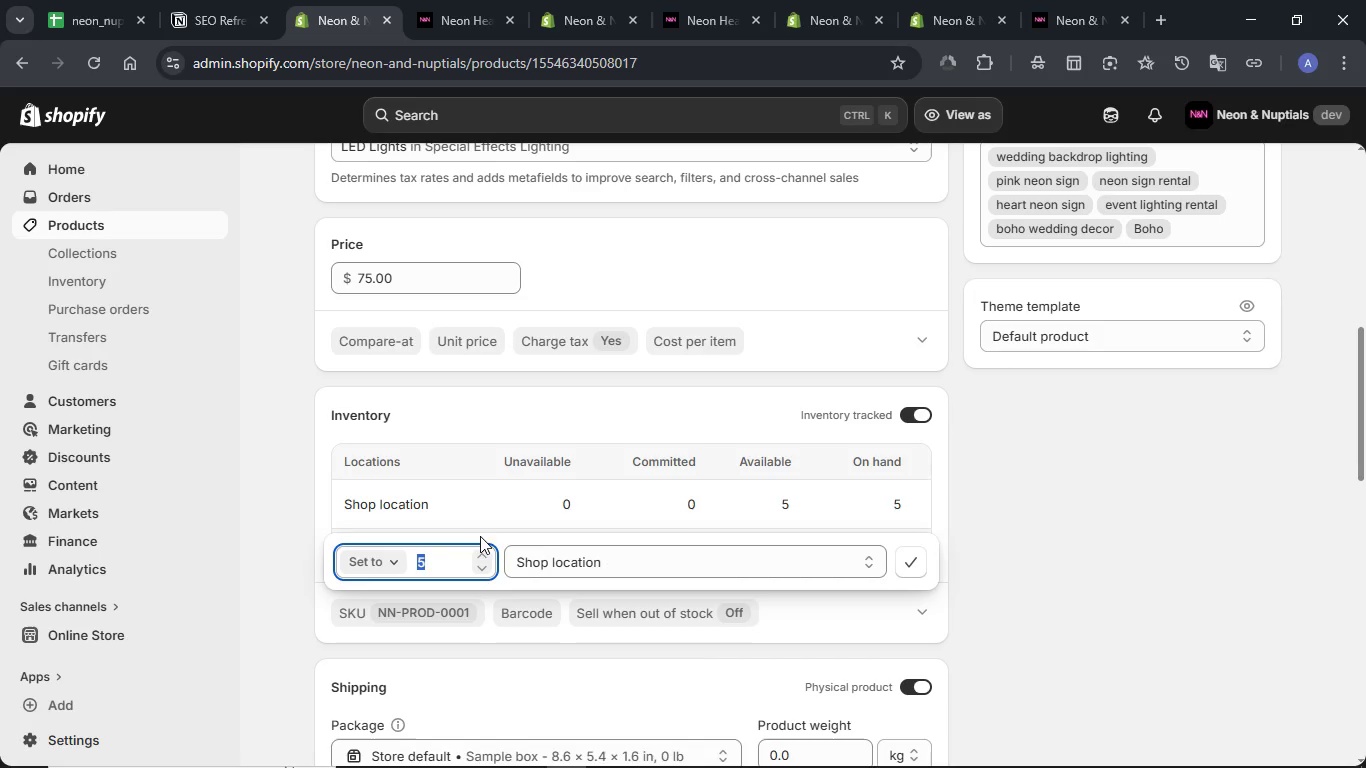 
left_click([783, 497])
 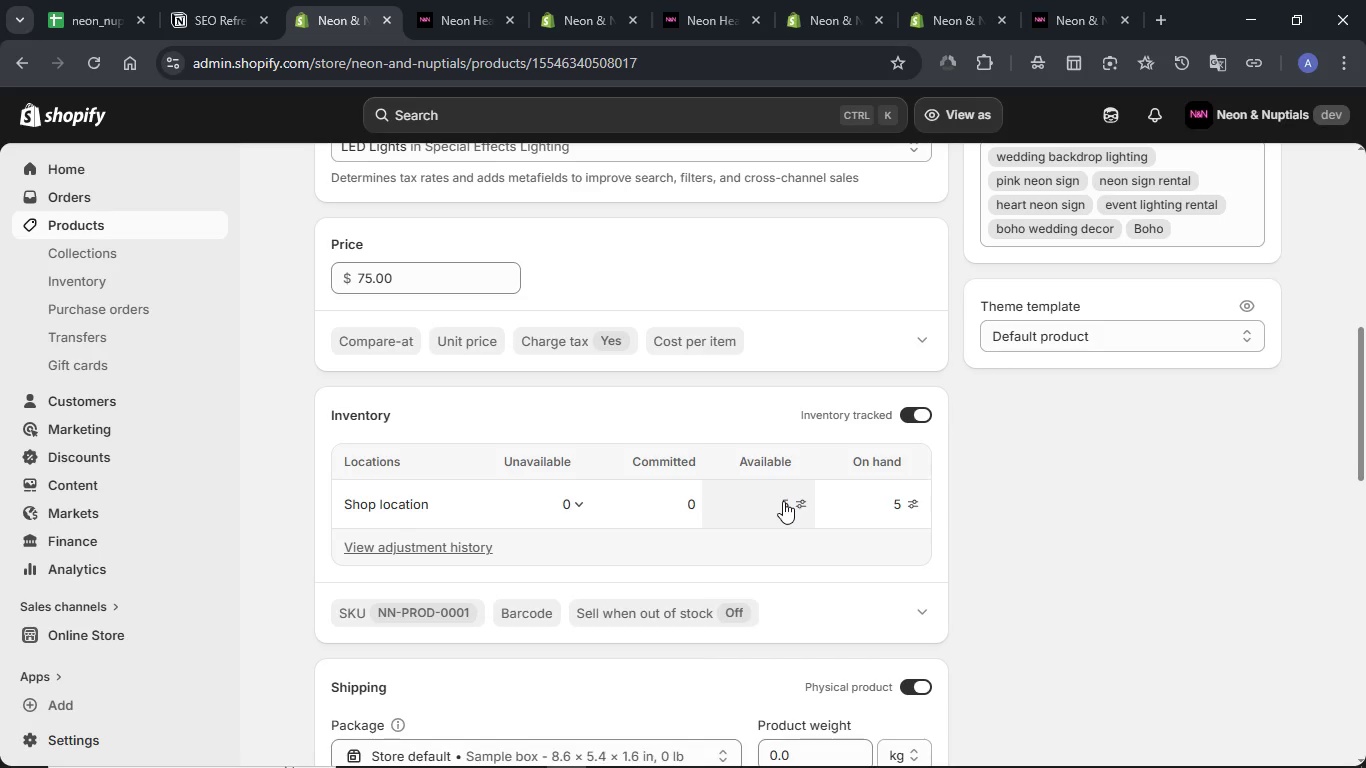 
left_click([784, 504])
 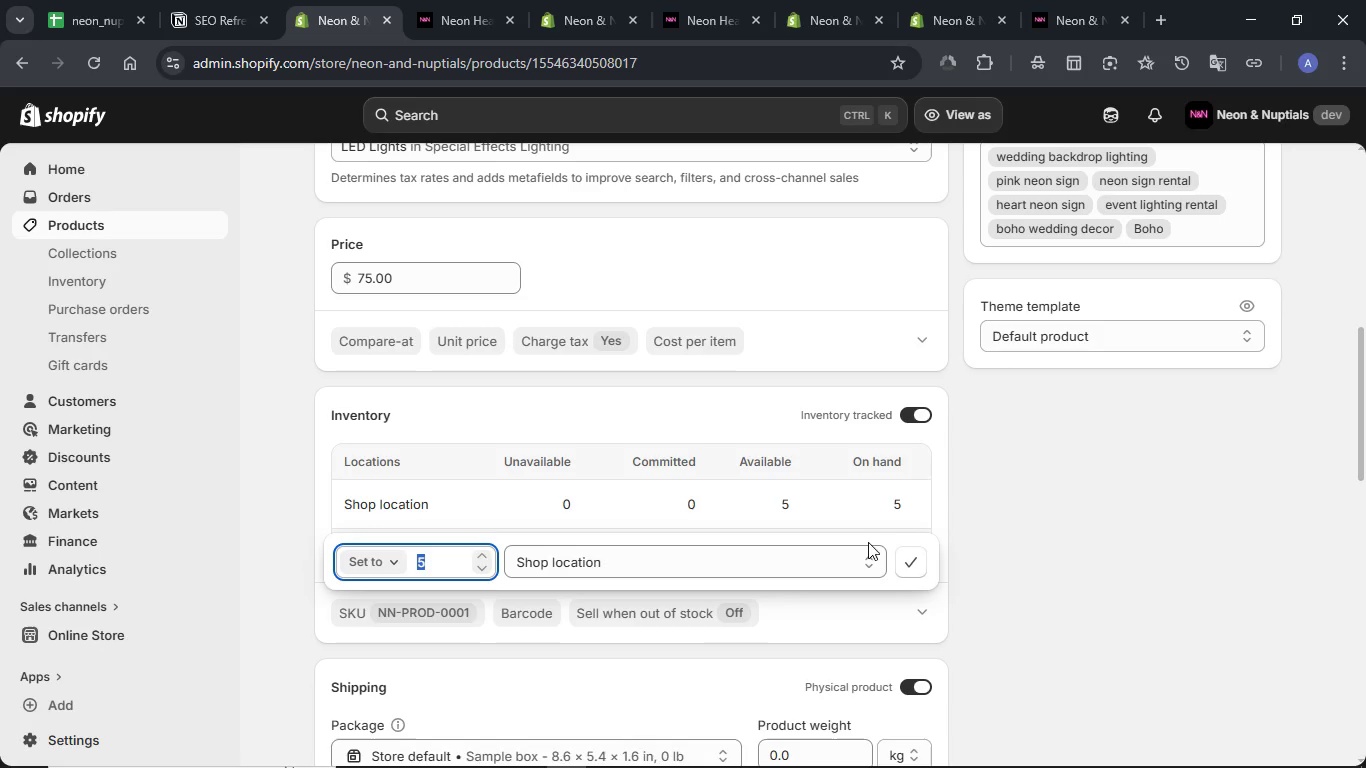 
left_click([901, 566])
 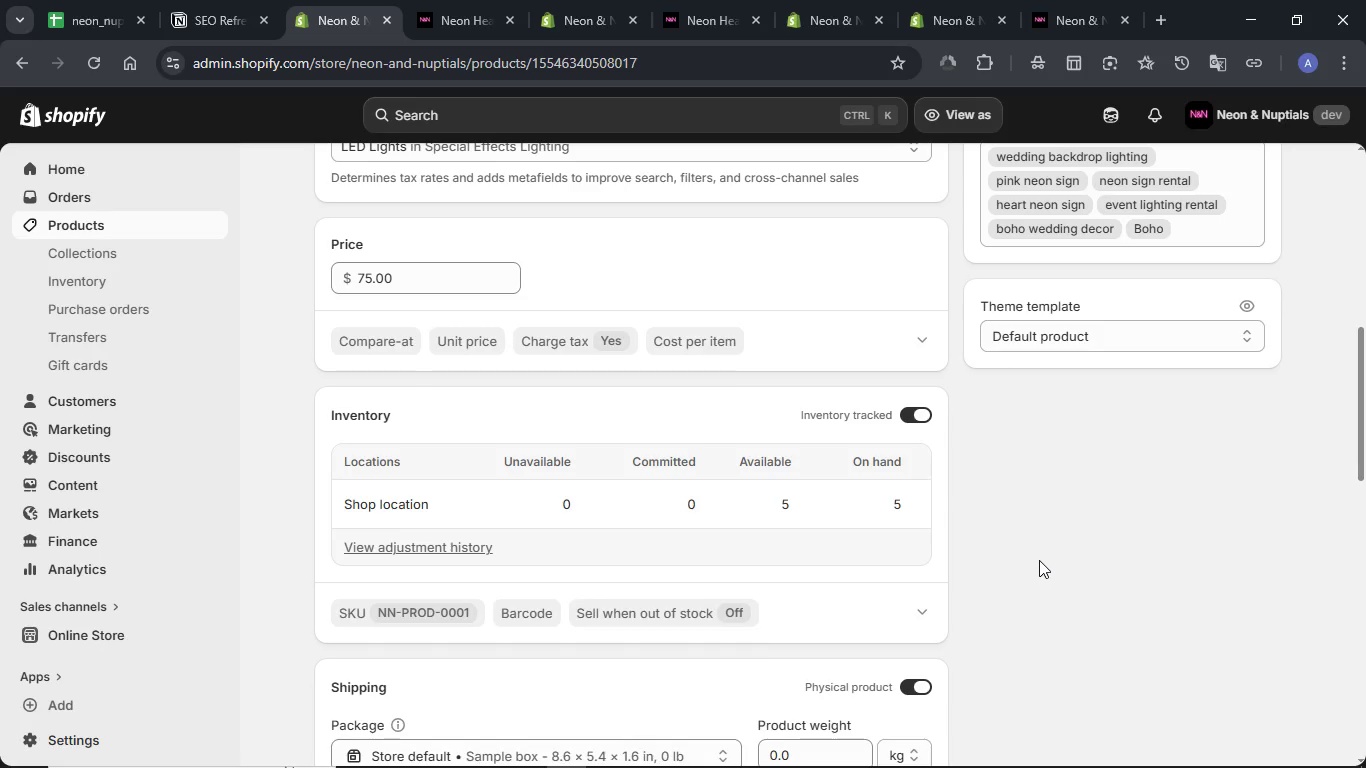 
scroll: coordinate [1031, 560], scroll_direction: down, amount: 8.0
 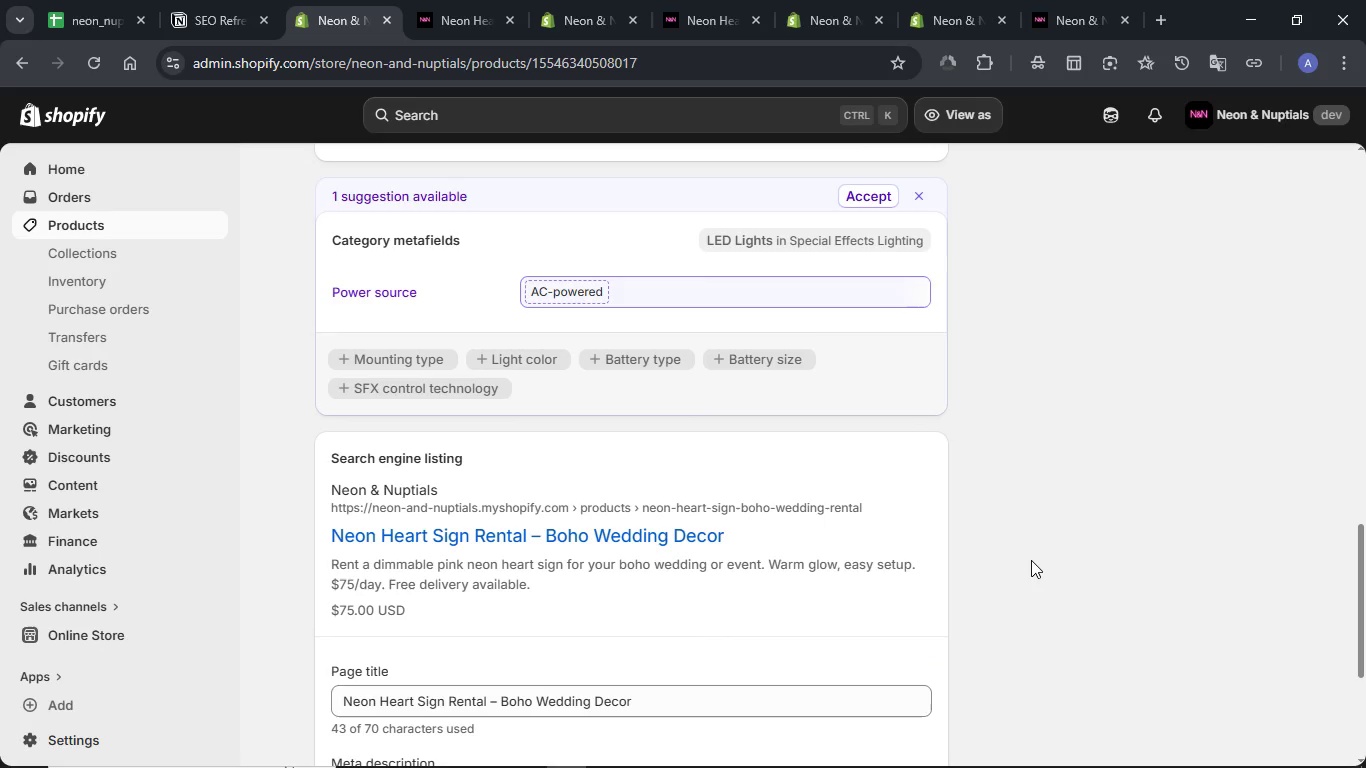 
scroll: coordinate [1031, 560], scroll_direction: up, amount: 16.0
 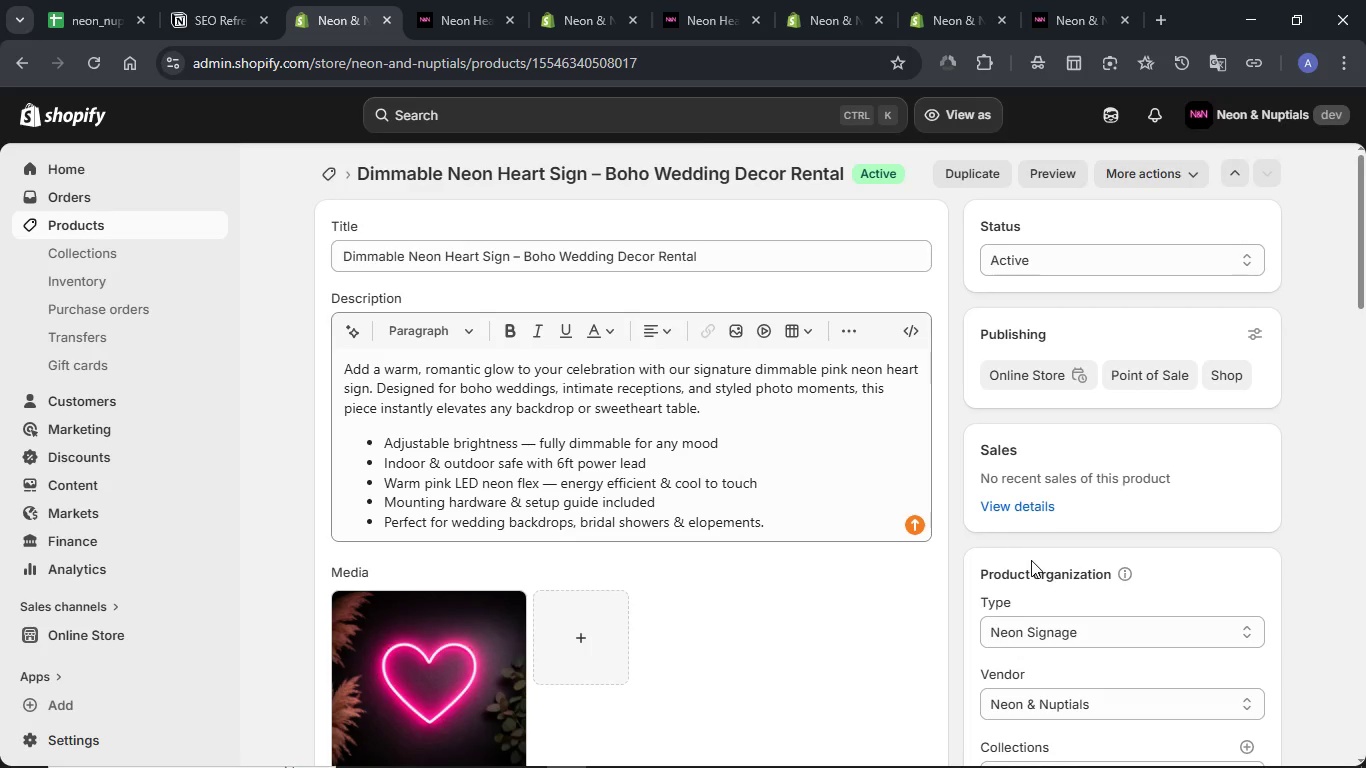 
wait(7.35)
 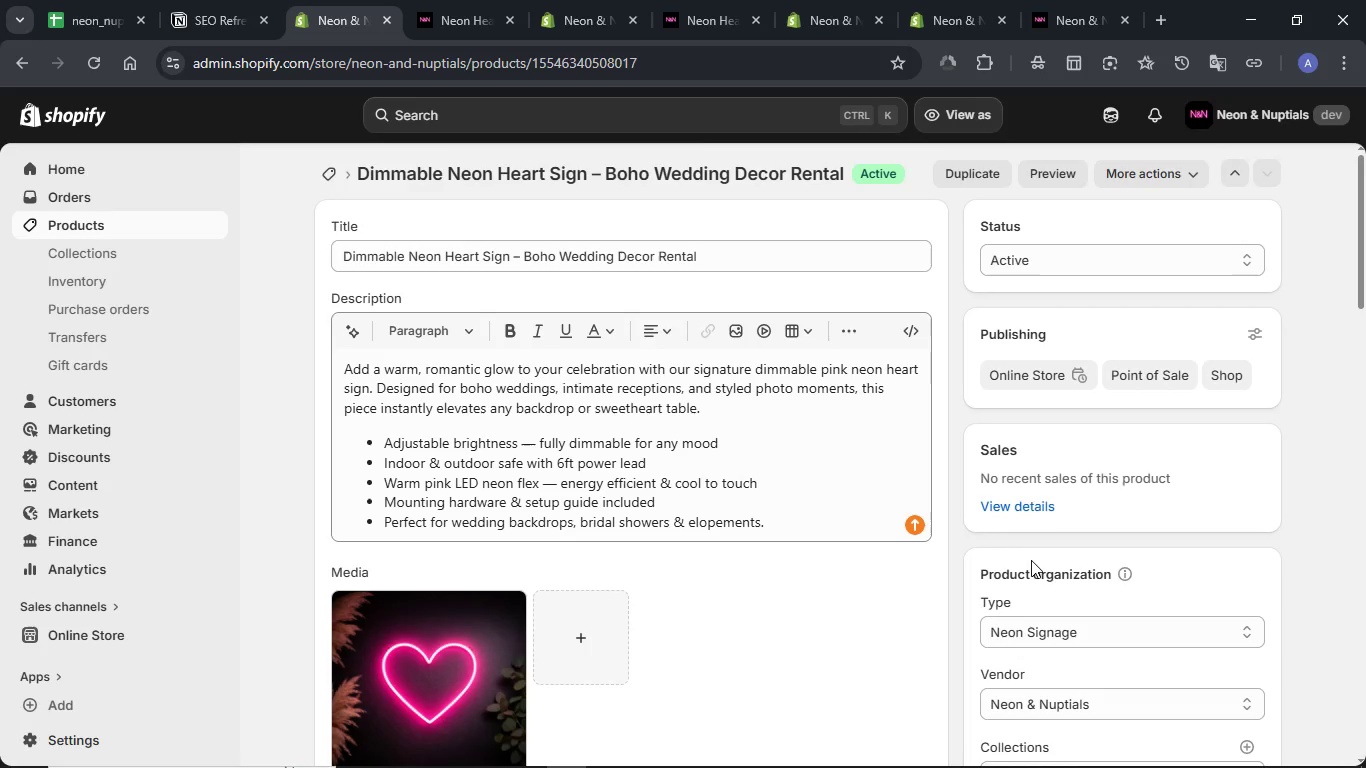 
left_click([1040, 175])
 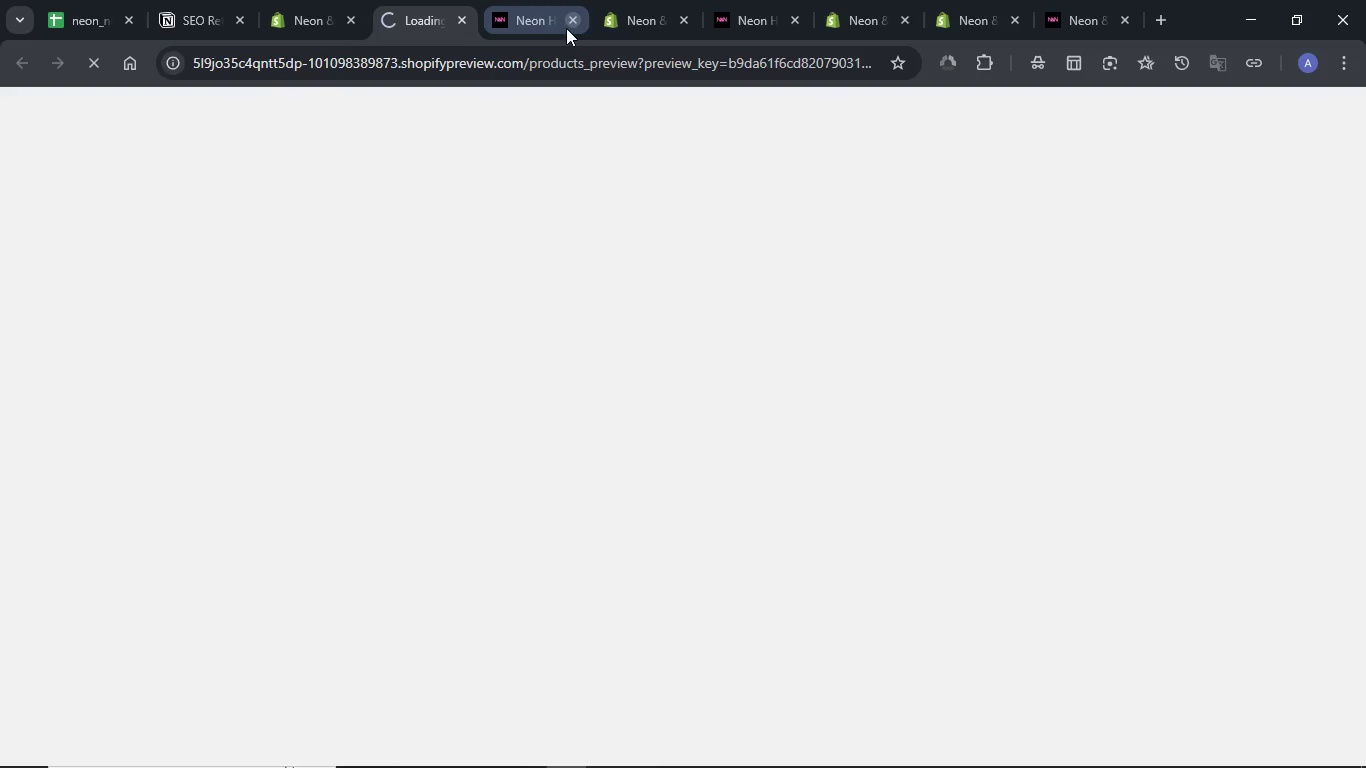 
left_click([578, 26])
 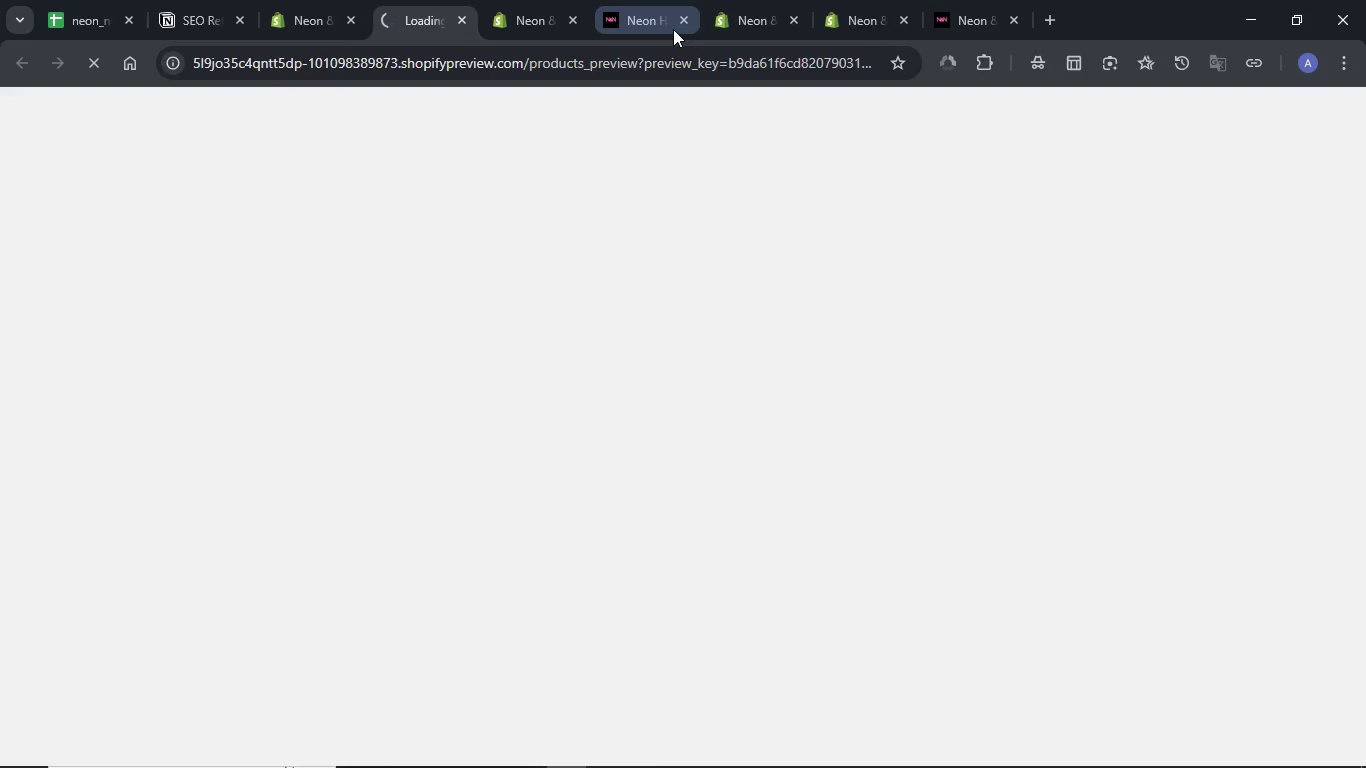 
mouse_move([705, 48])
 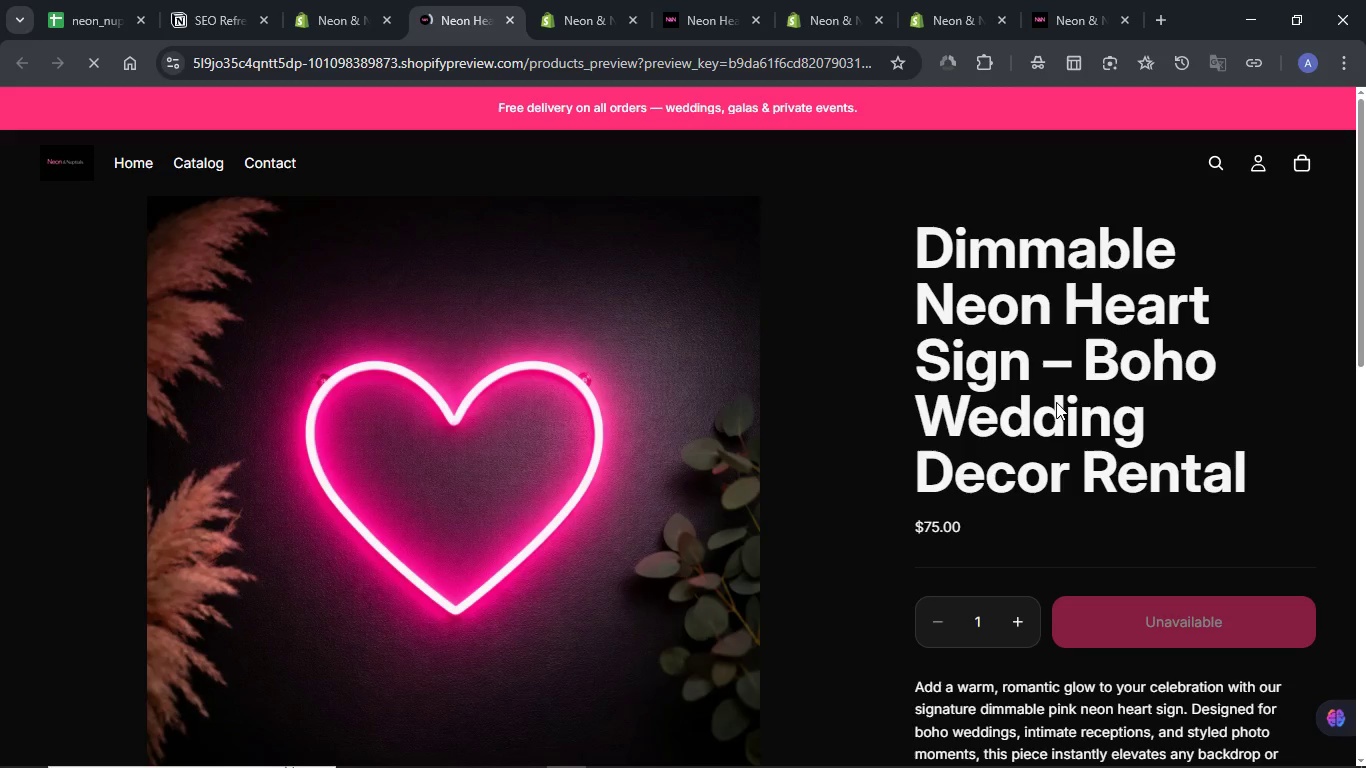 
scroll: coordinate [1056, 402], scroll_direction: down, amount: 3.0
 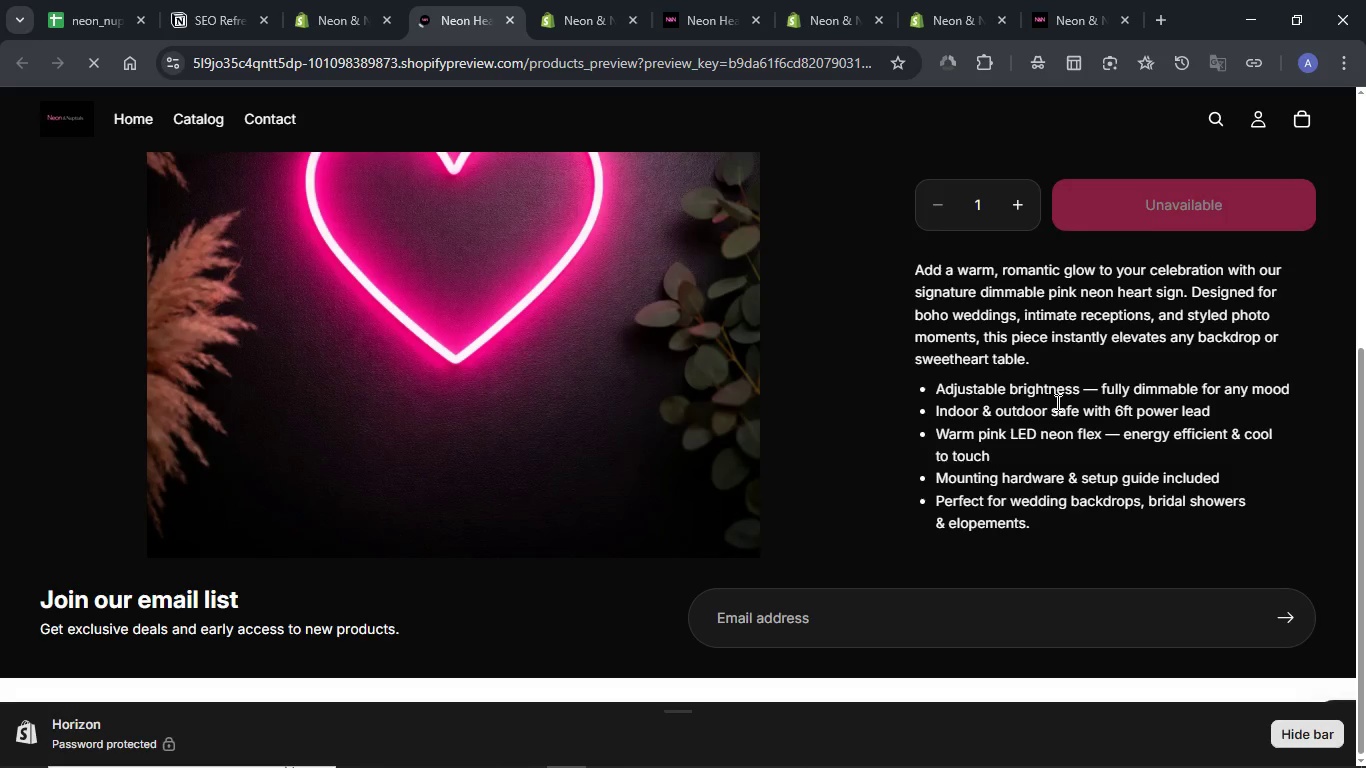 
scroll: coordinate [1056, 402], scroll_direction: up, amount: 2.0
 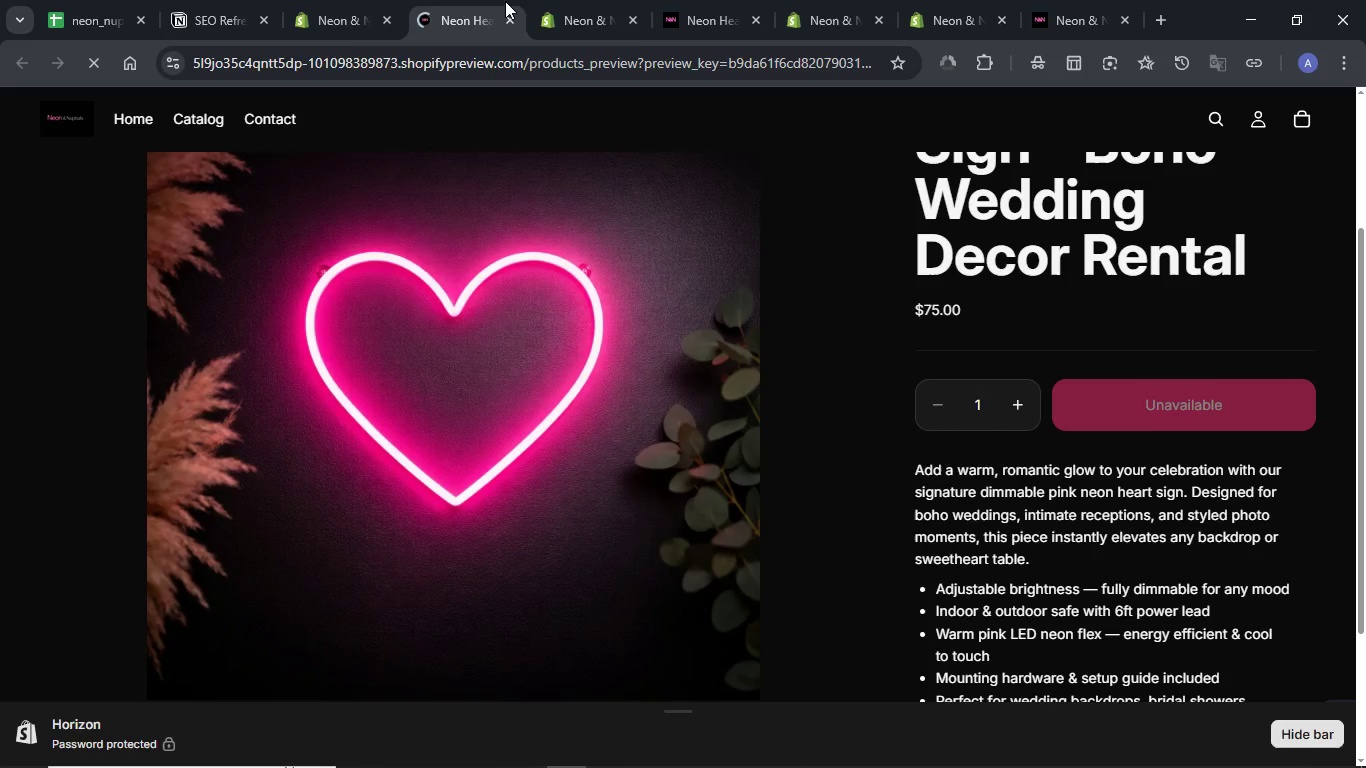 
left_click_drag(start_coordinate=[552, 1], to_coordinate=[558, 1])
 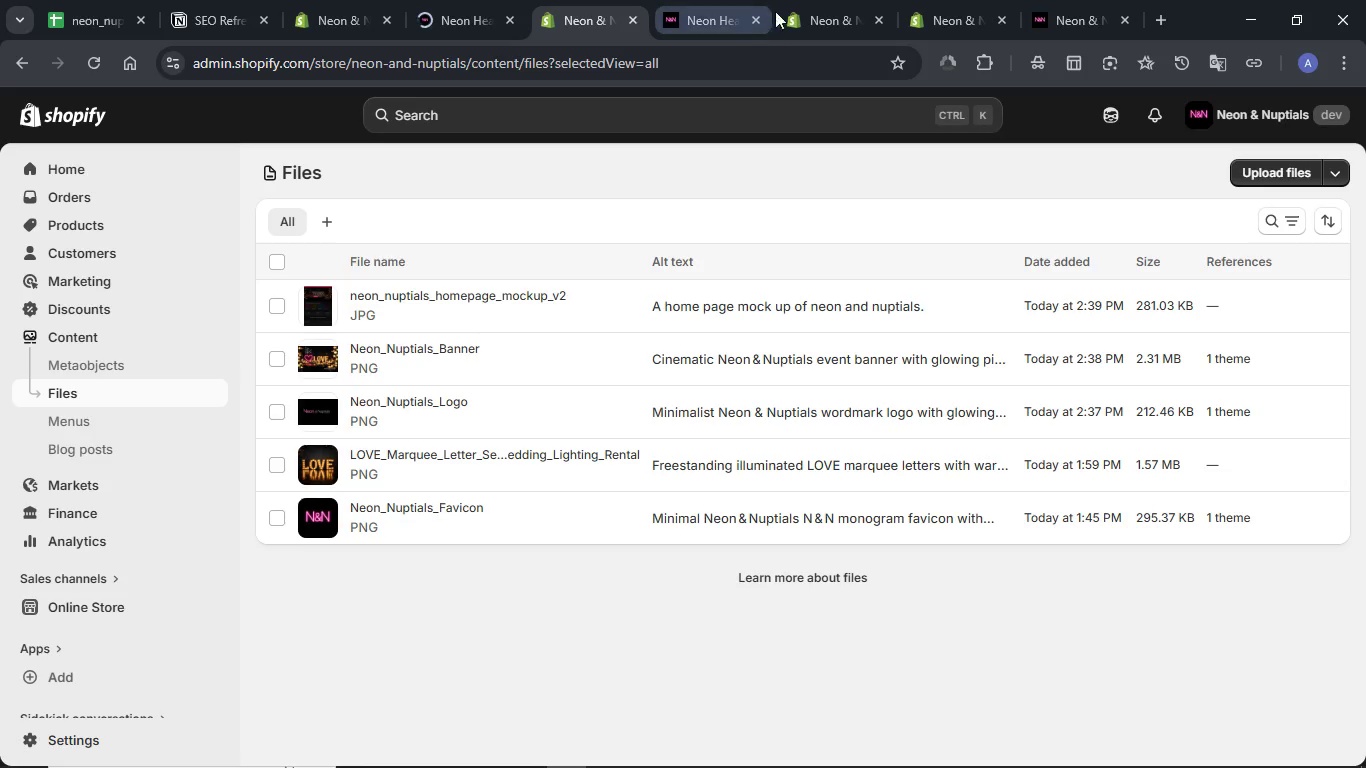 
left_click([784, 10])
 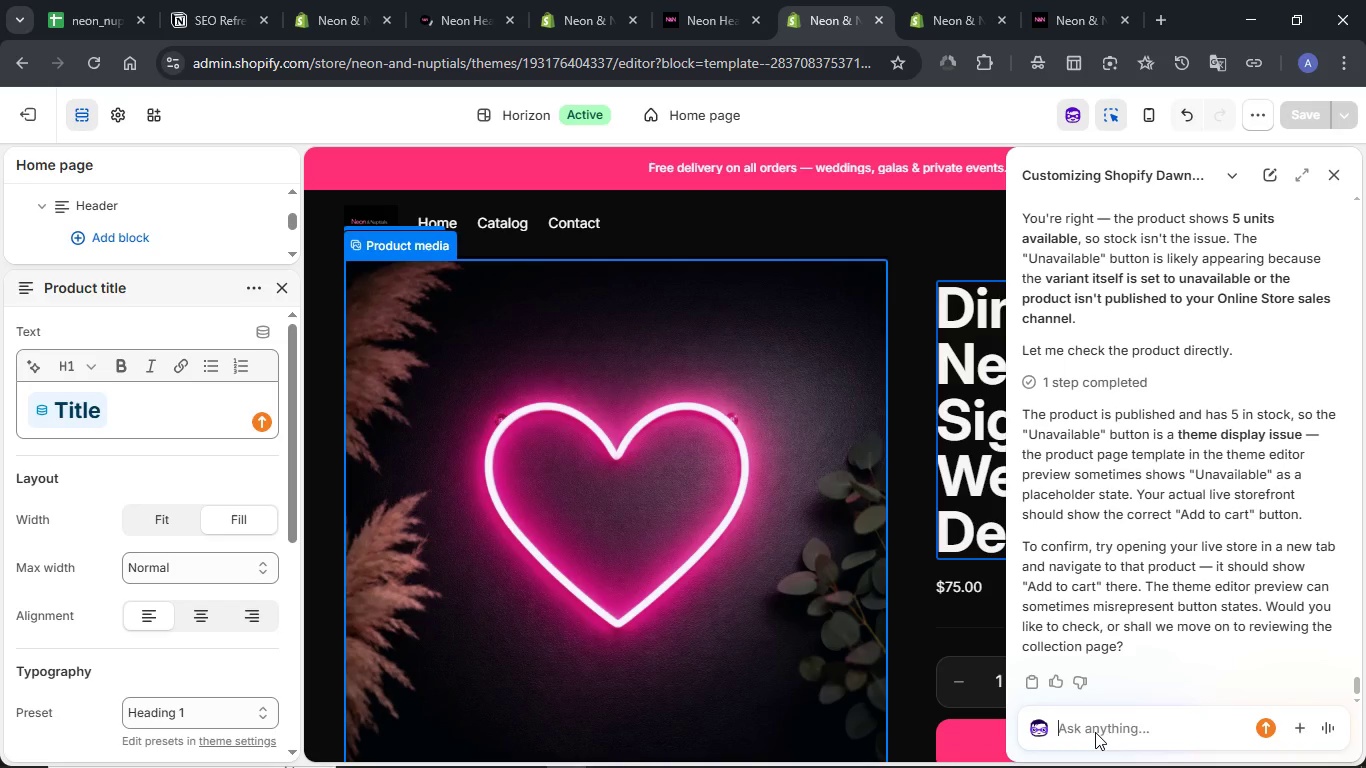 
type(It was only solved for a second the issue is still persistent)
 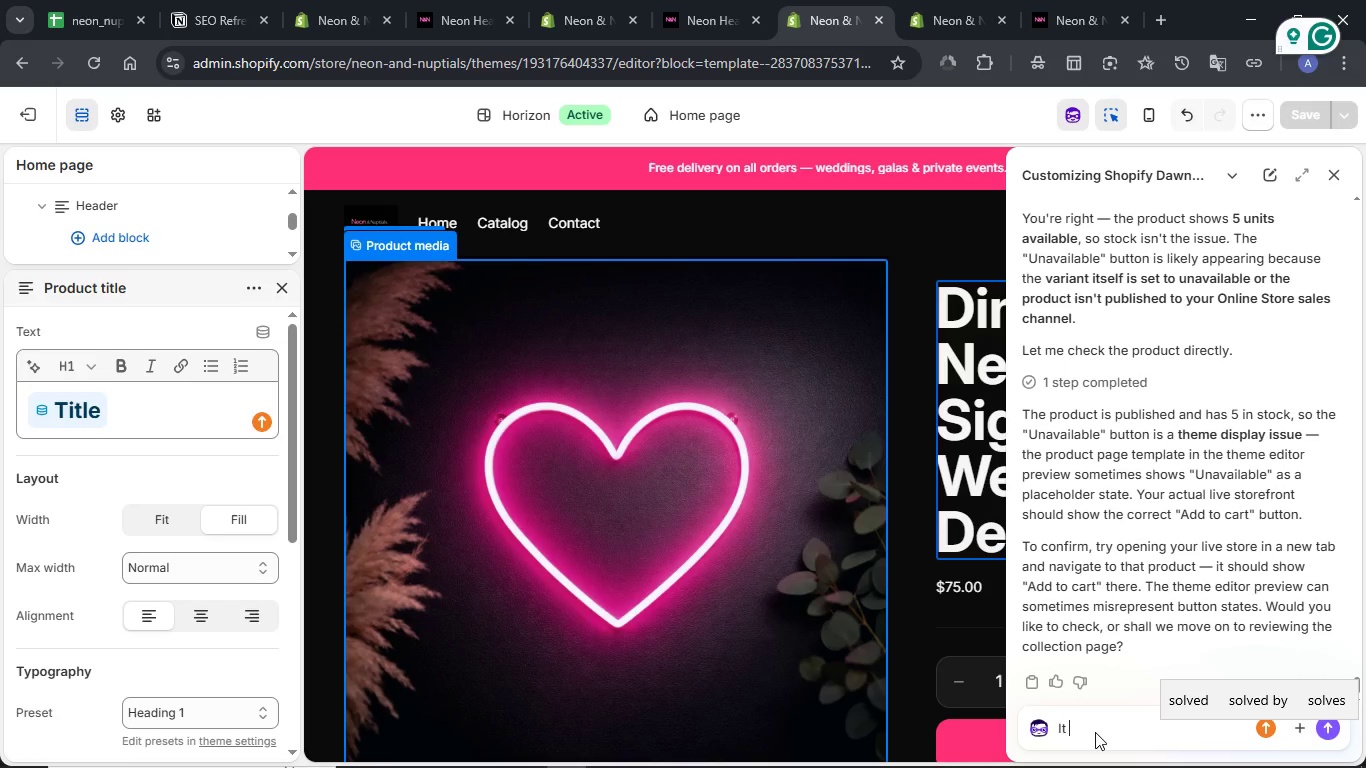 
wait(12.81)
 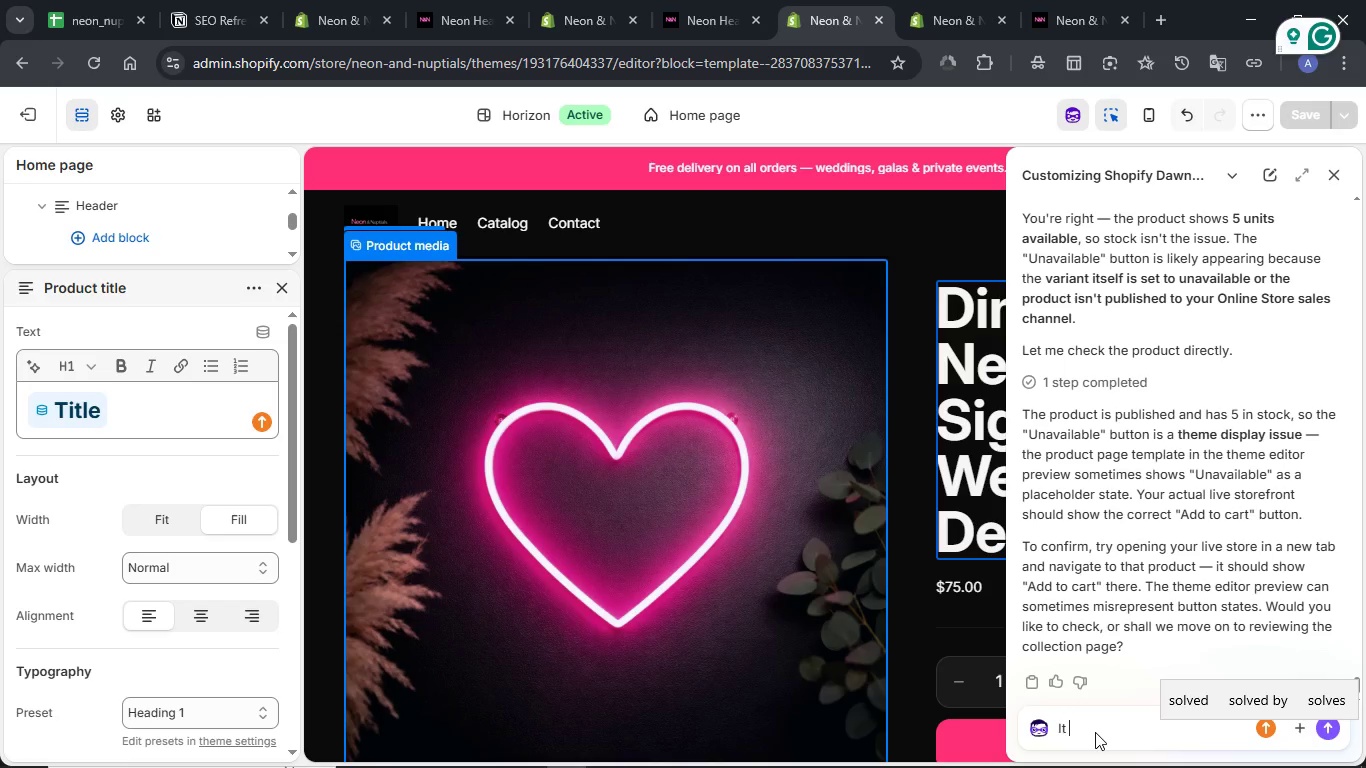 
key(NumpadEnter)
 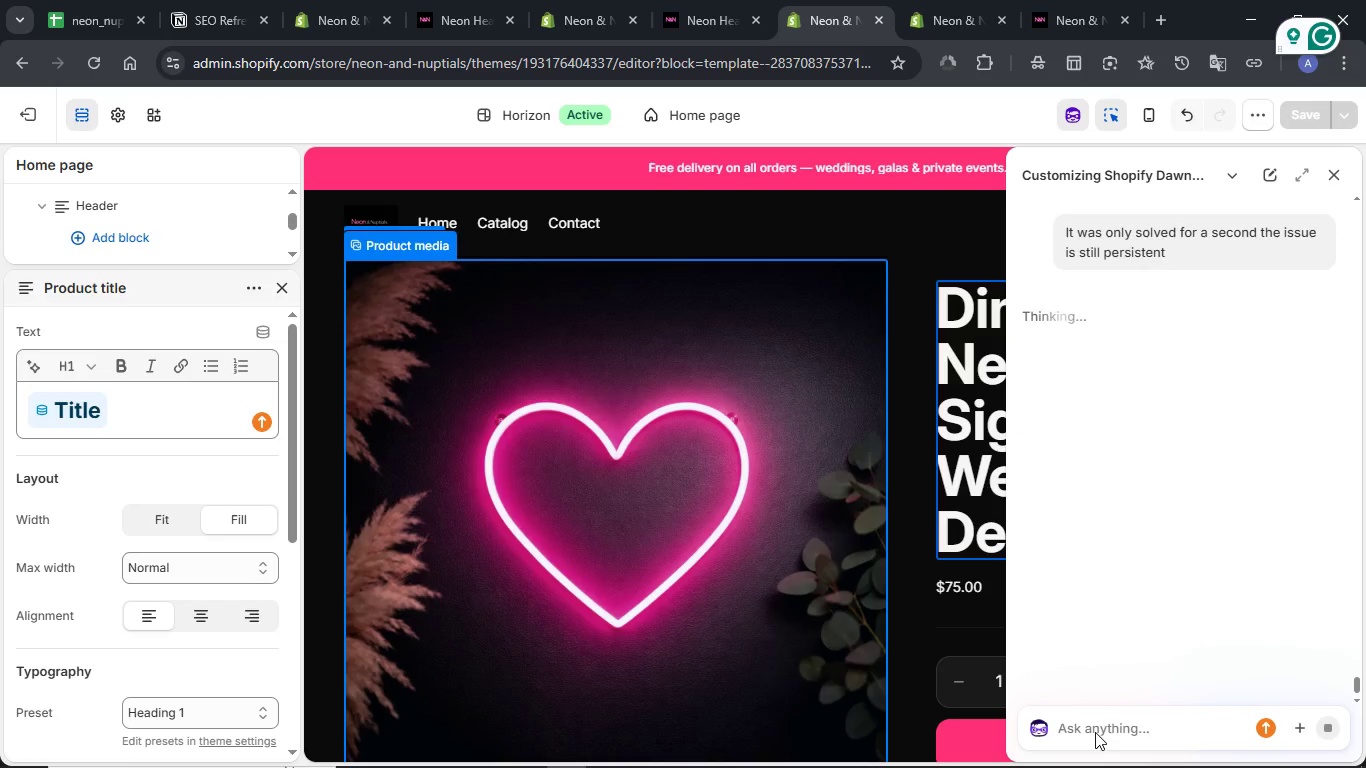 
wait(12.19)
 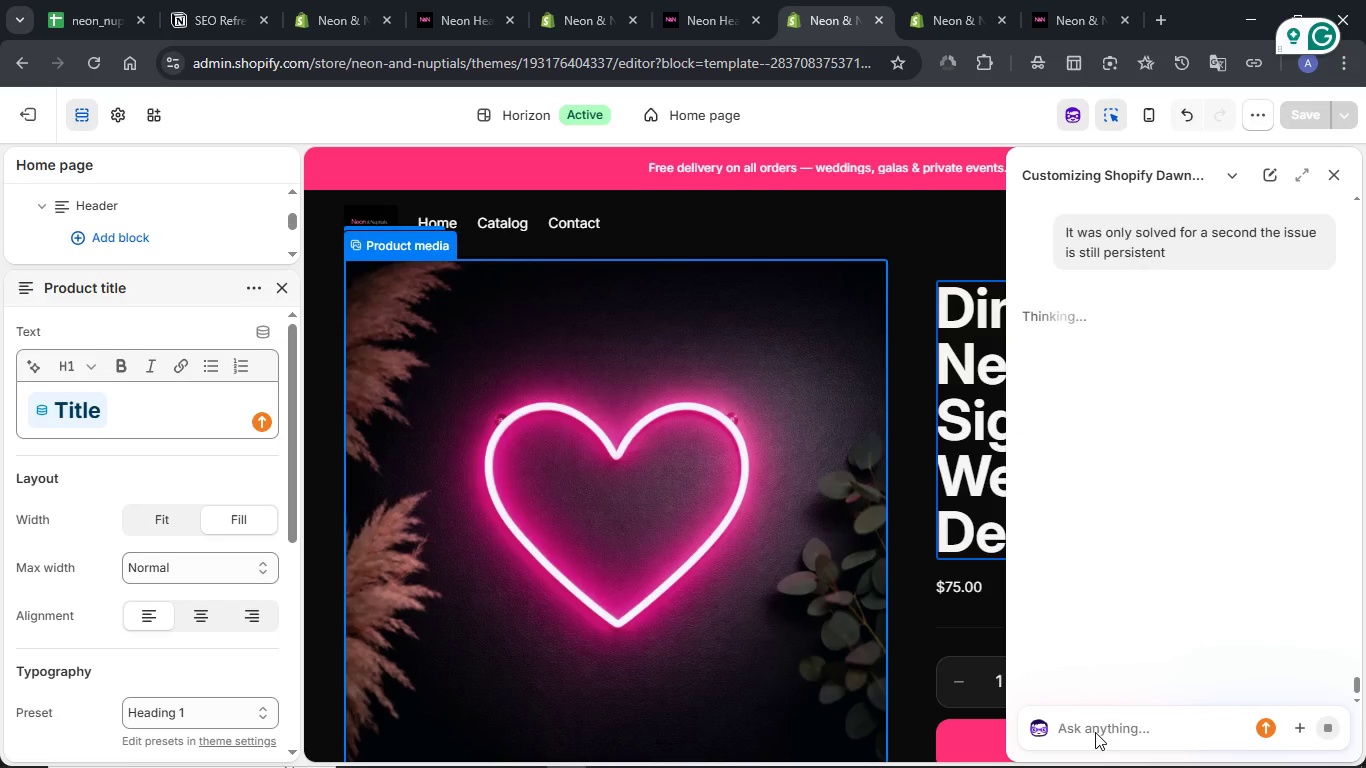 
left_click([958, 754])